 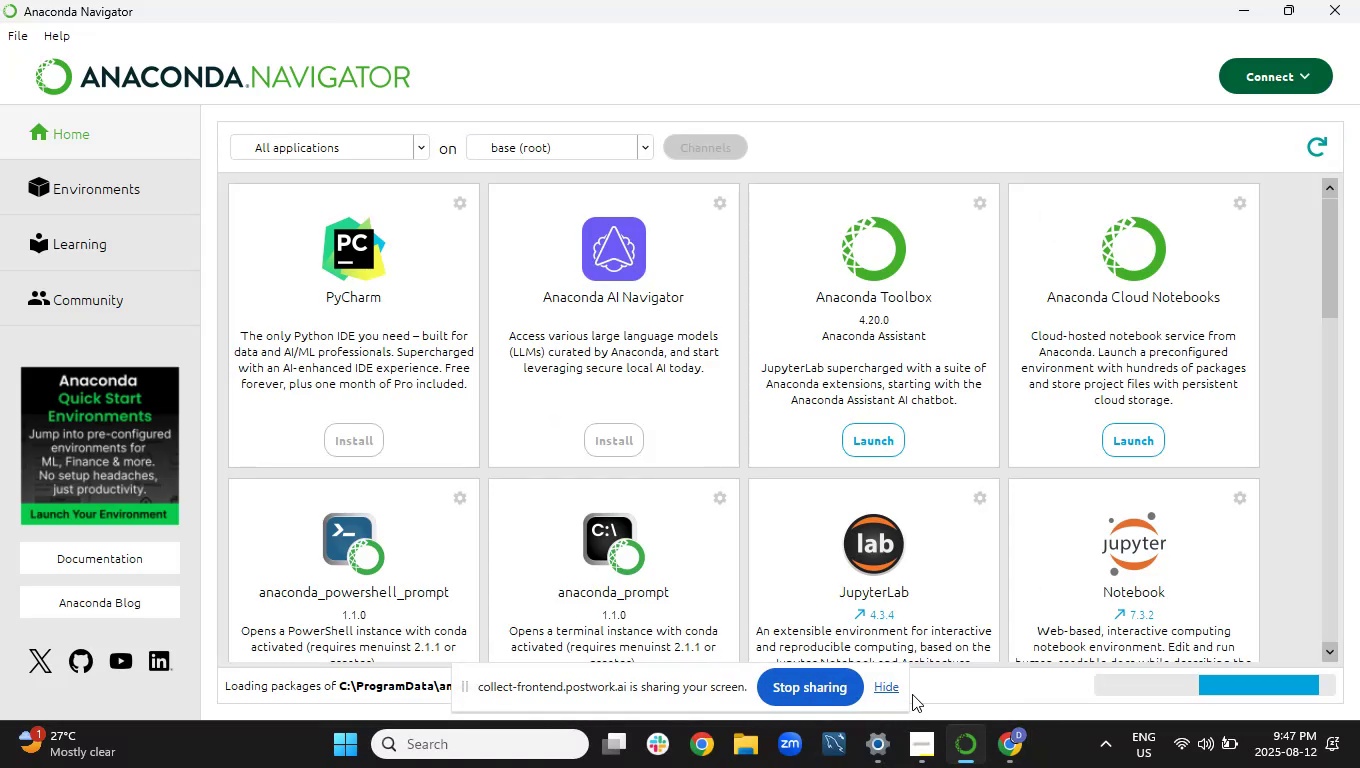 
scroll: coordinate [485, 458], scroll_direction: down, amount: 1.0
 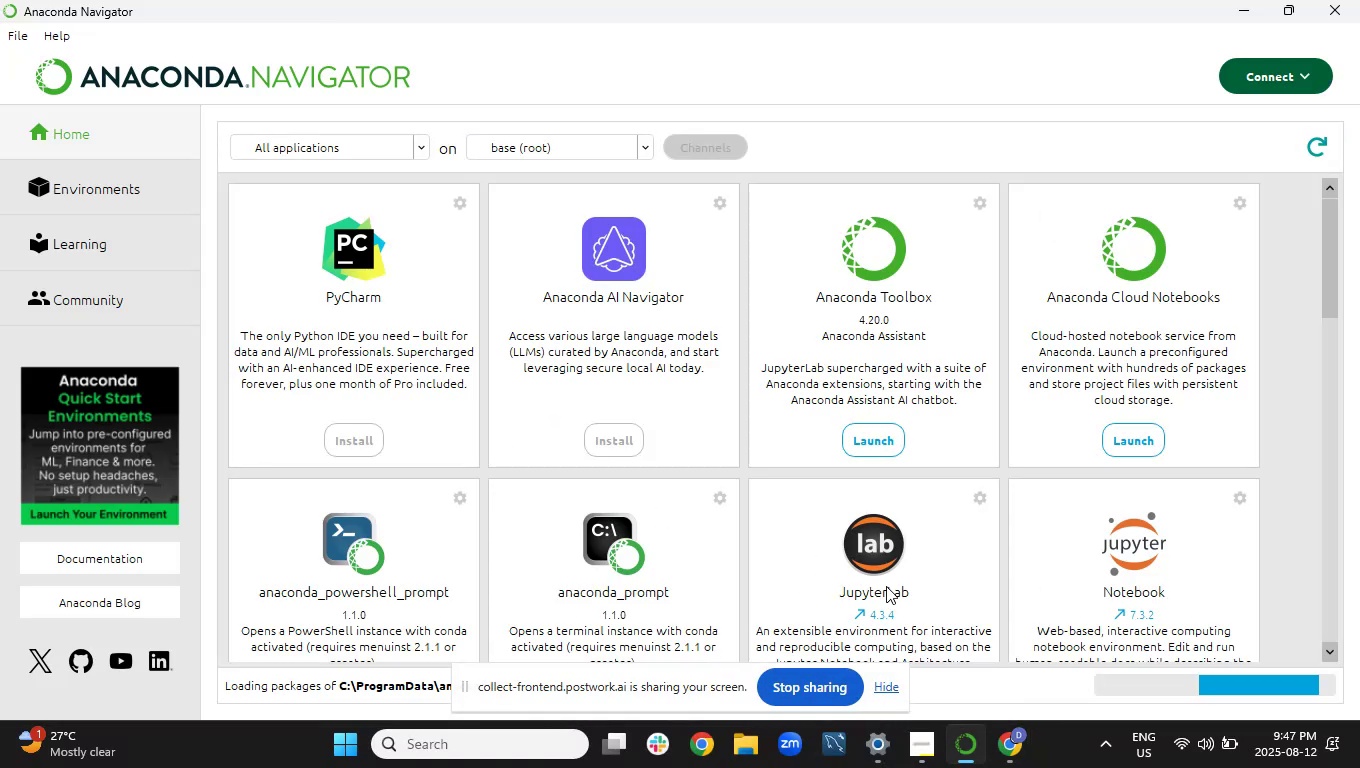 
left_click([886, 586])
 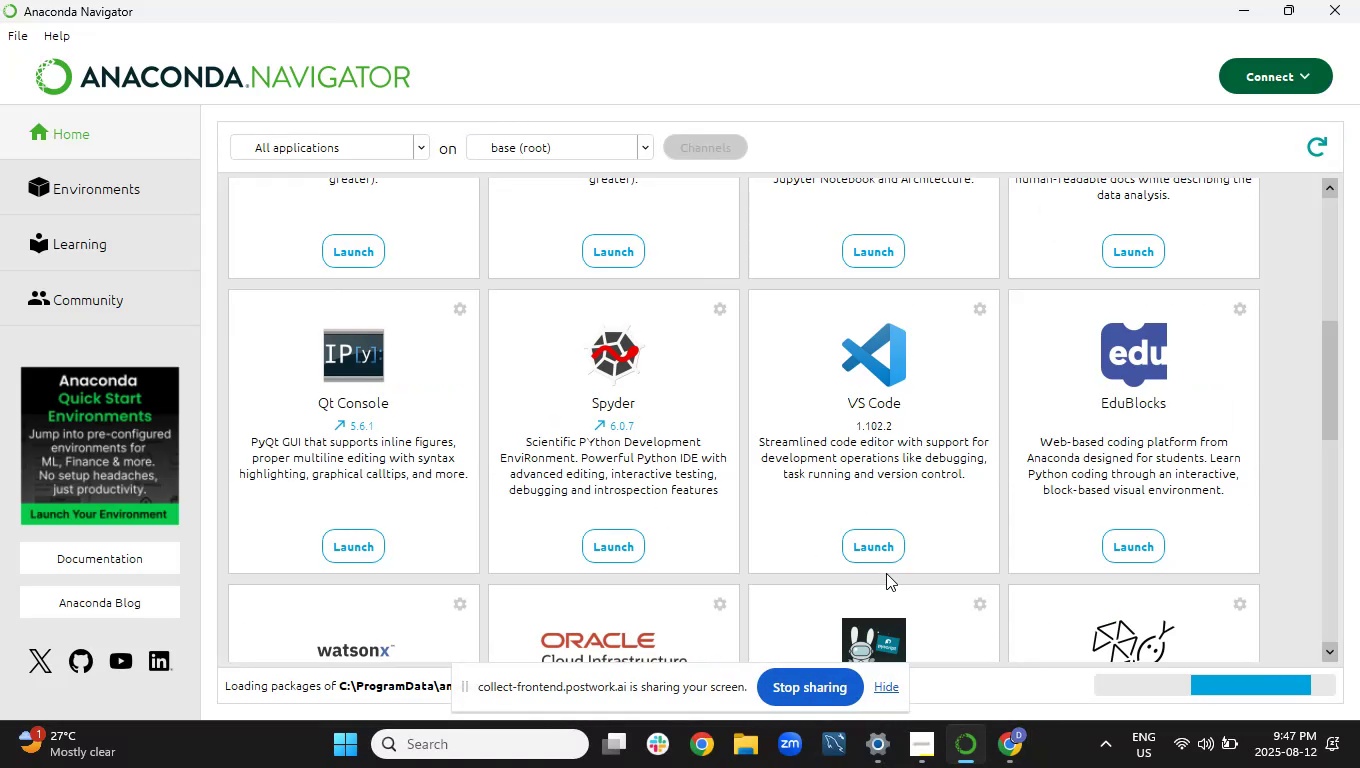 
scroll: coordinate [866, 524], scroll_direction: up, amount: 4.0
 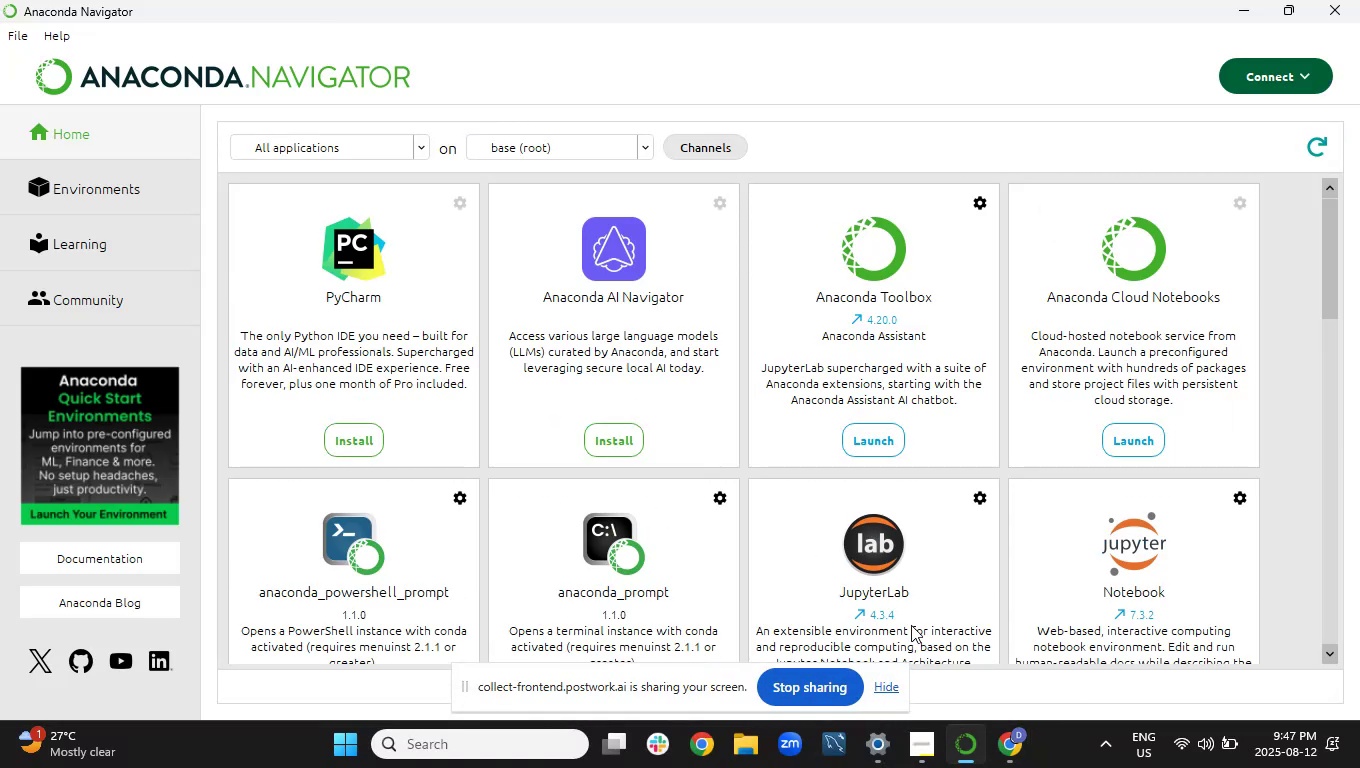 
scroll: coordinate [899, 587], scroll_direction: down, amount: 1.0
 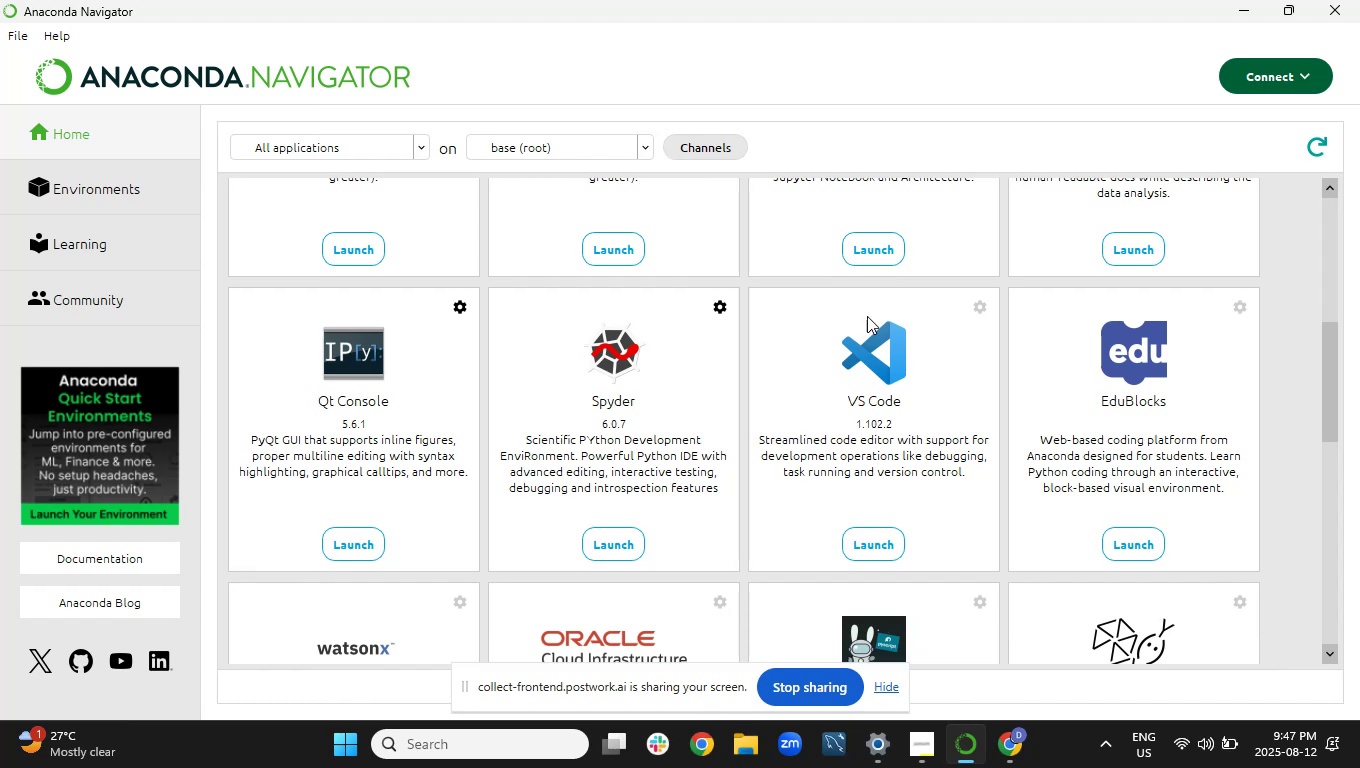 
scroll: coordinate [902, 251], scroll_direction: up, amount: 1.0
 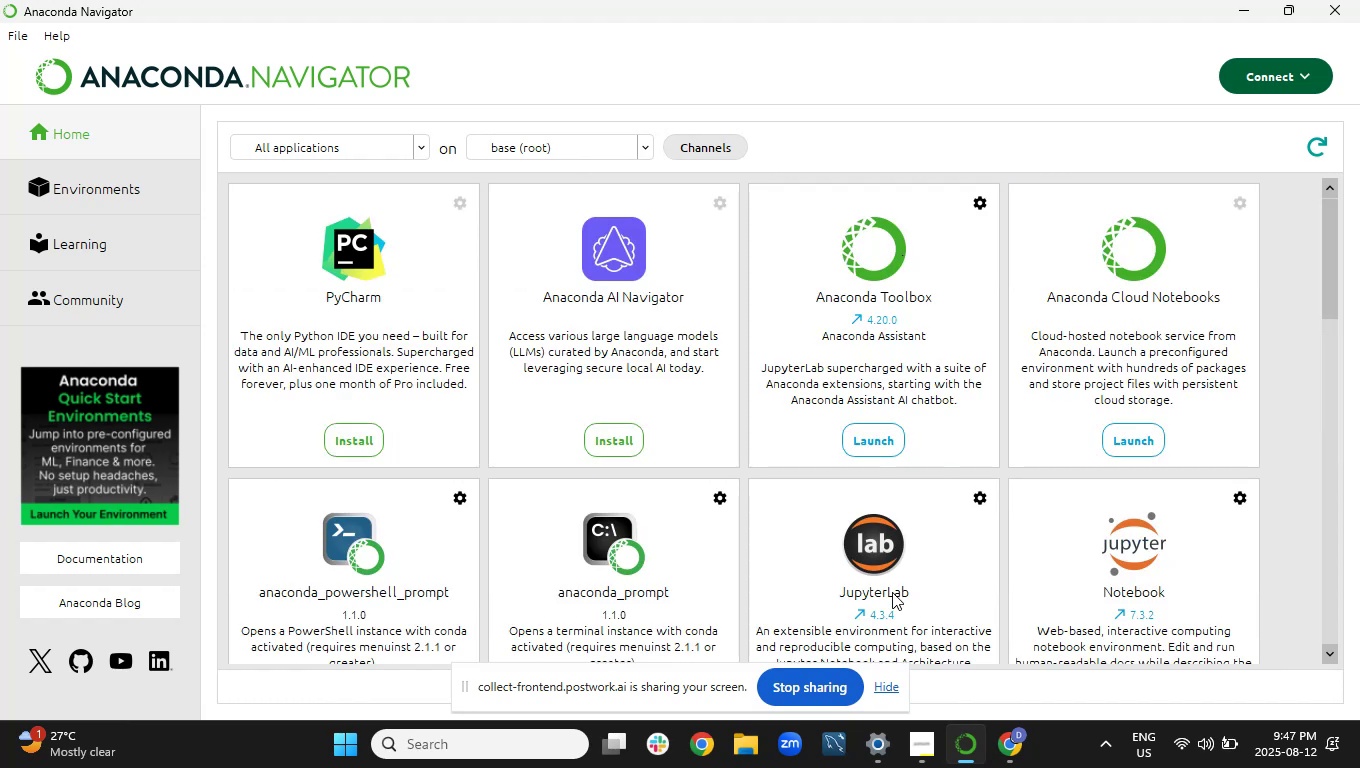 
left_click([883, 564])
 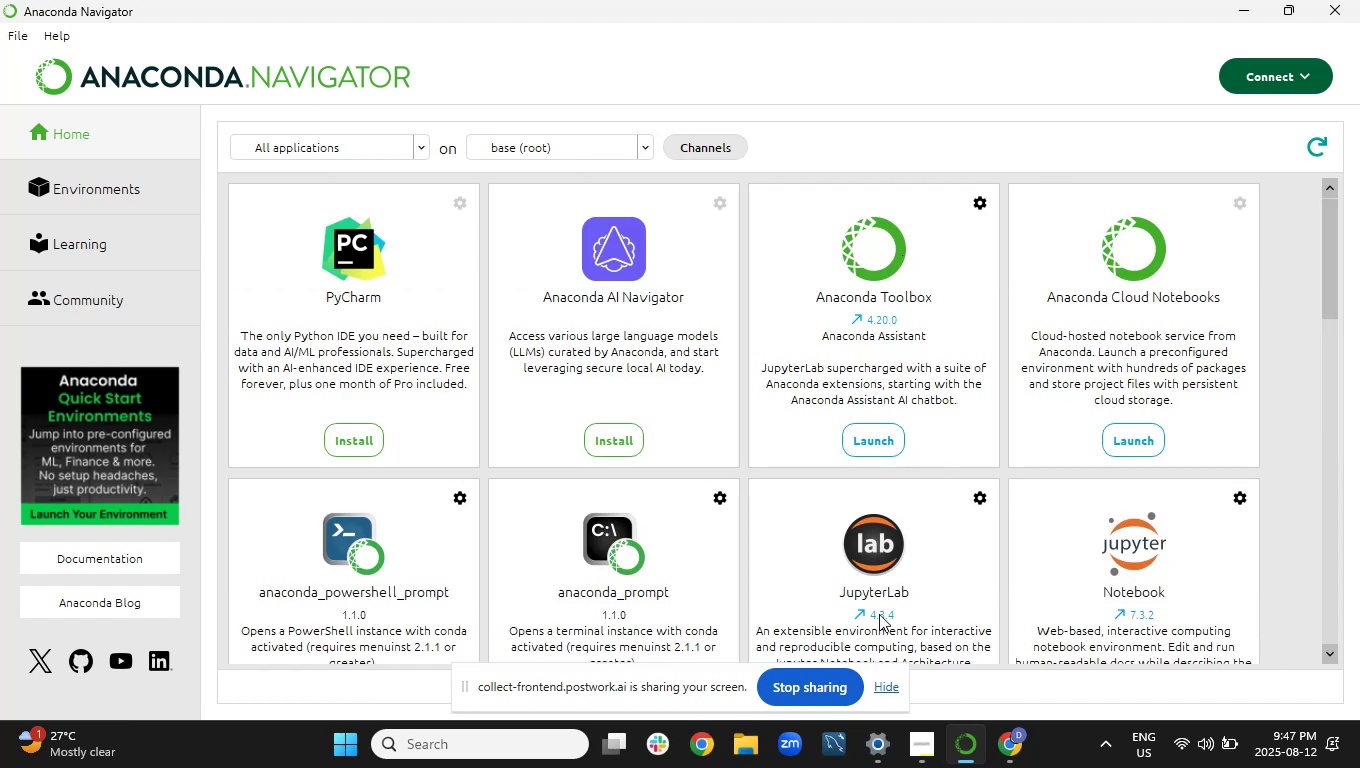 
scroll: coordinate [879, 614], scroll_direction: down, amount: 1.0
 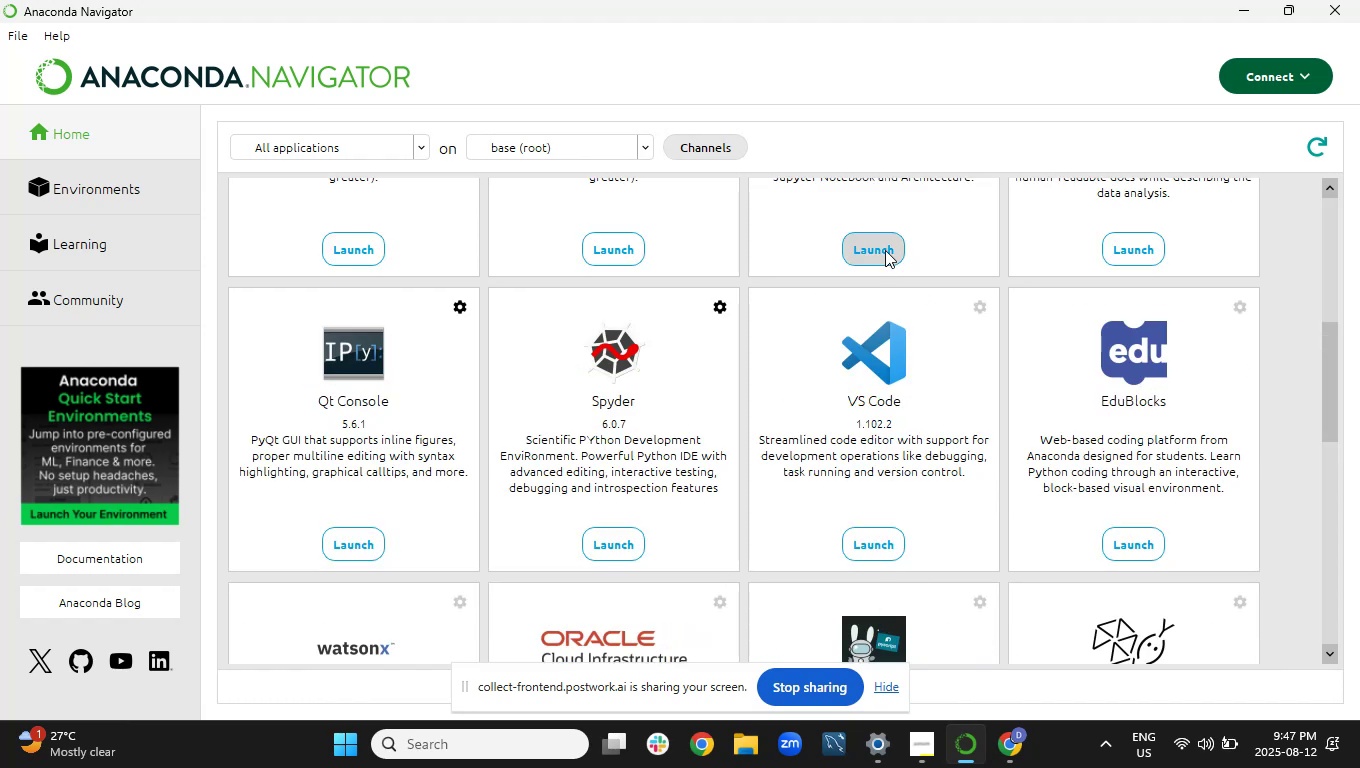 
left_click([885, 250])
 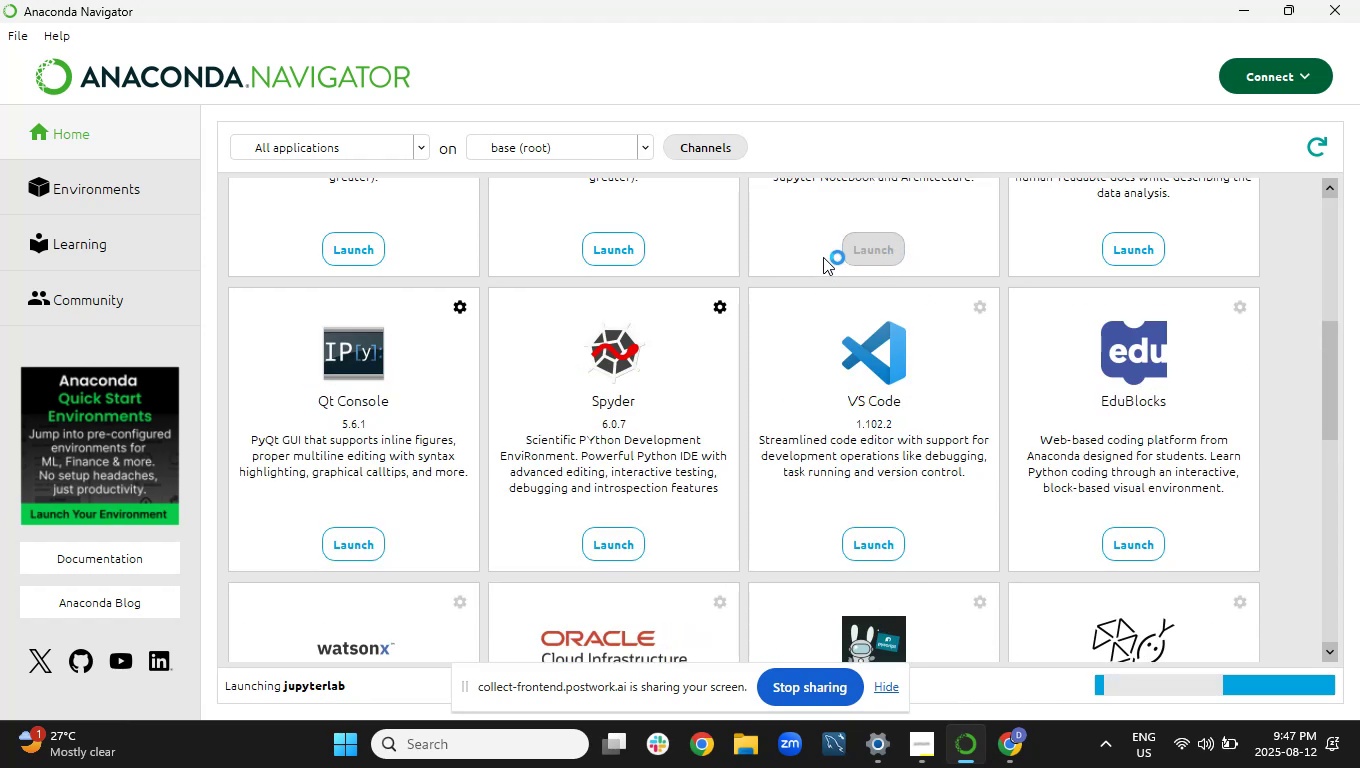 
mouse_move([805, 236])
 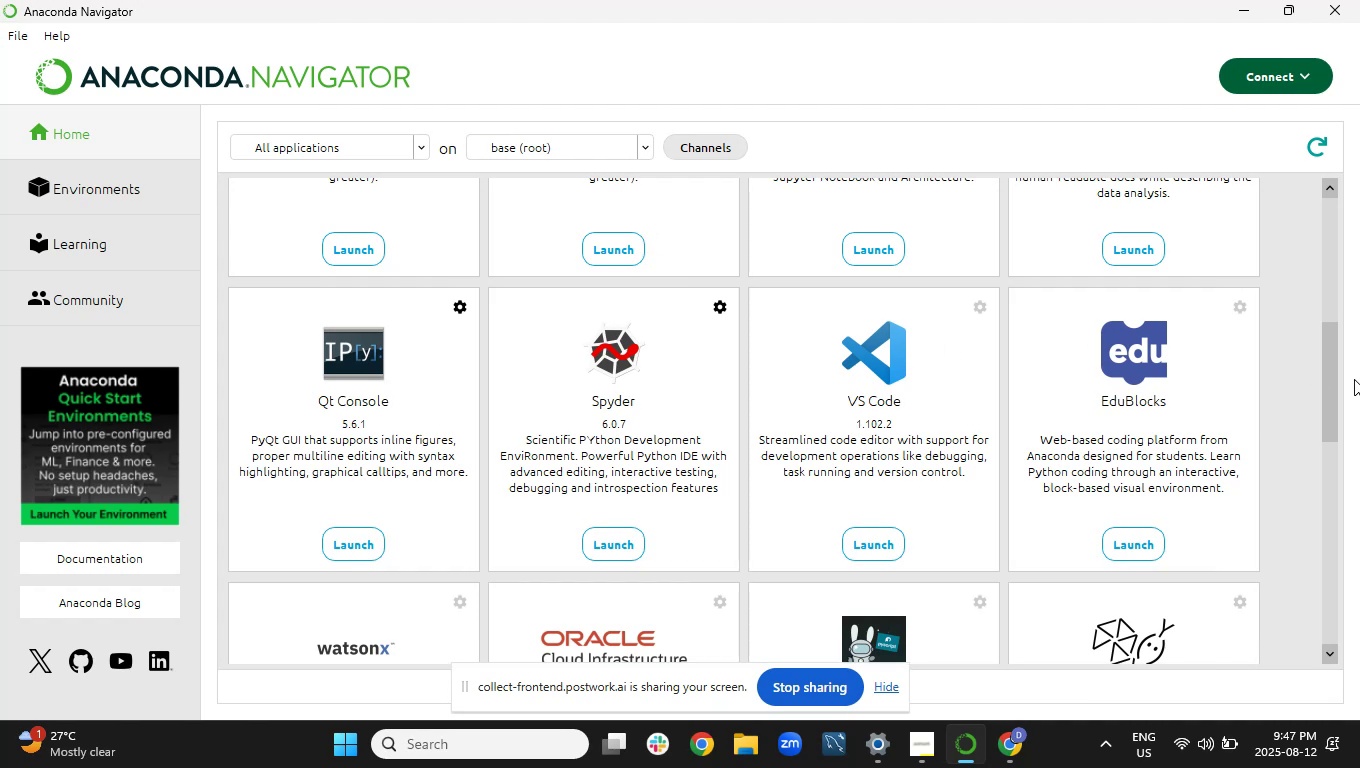 
left_click_drag(start_coordinate=[1328, 380], to_coordinate=[1333, 339])
 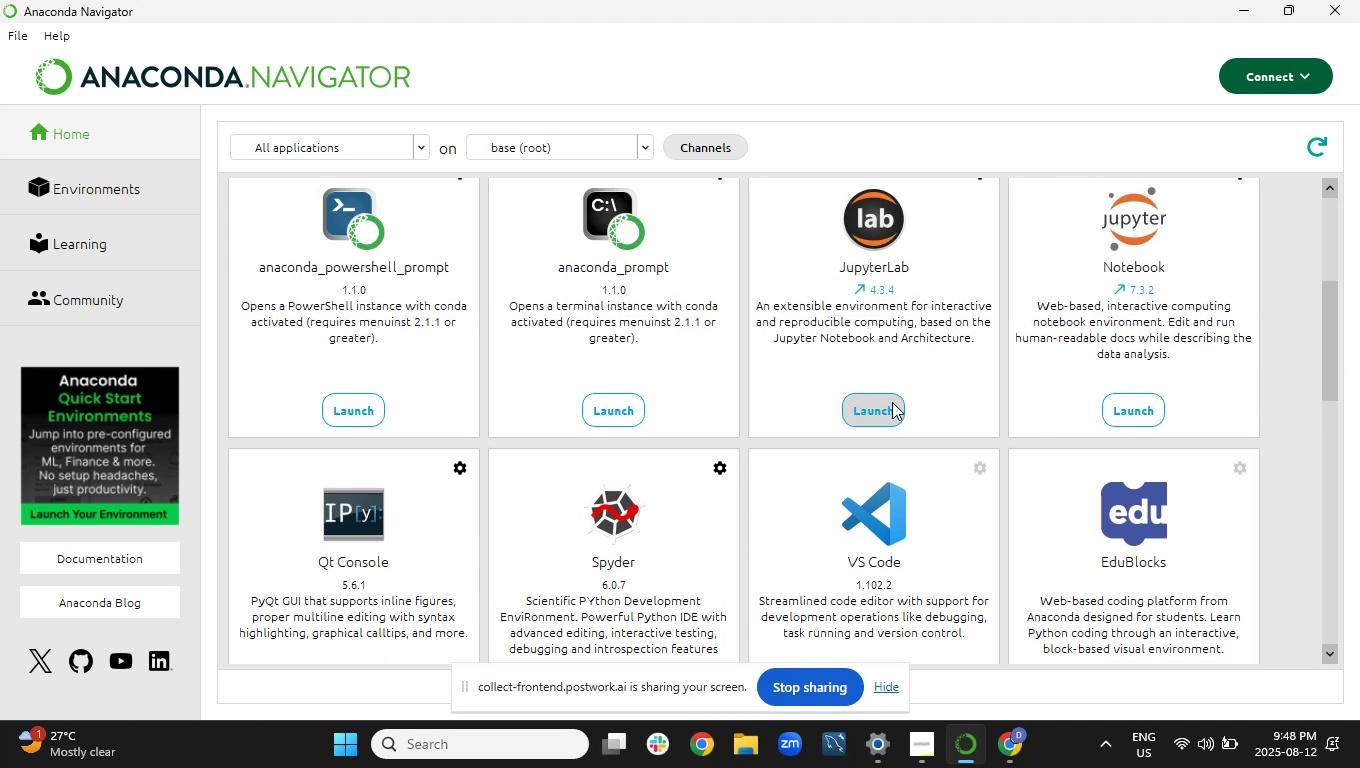 
left_click([890, 403])
 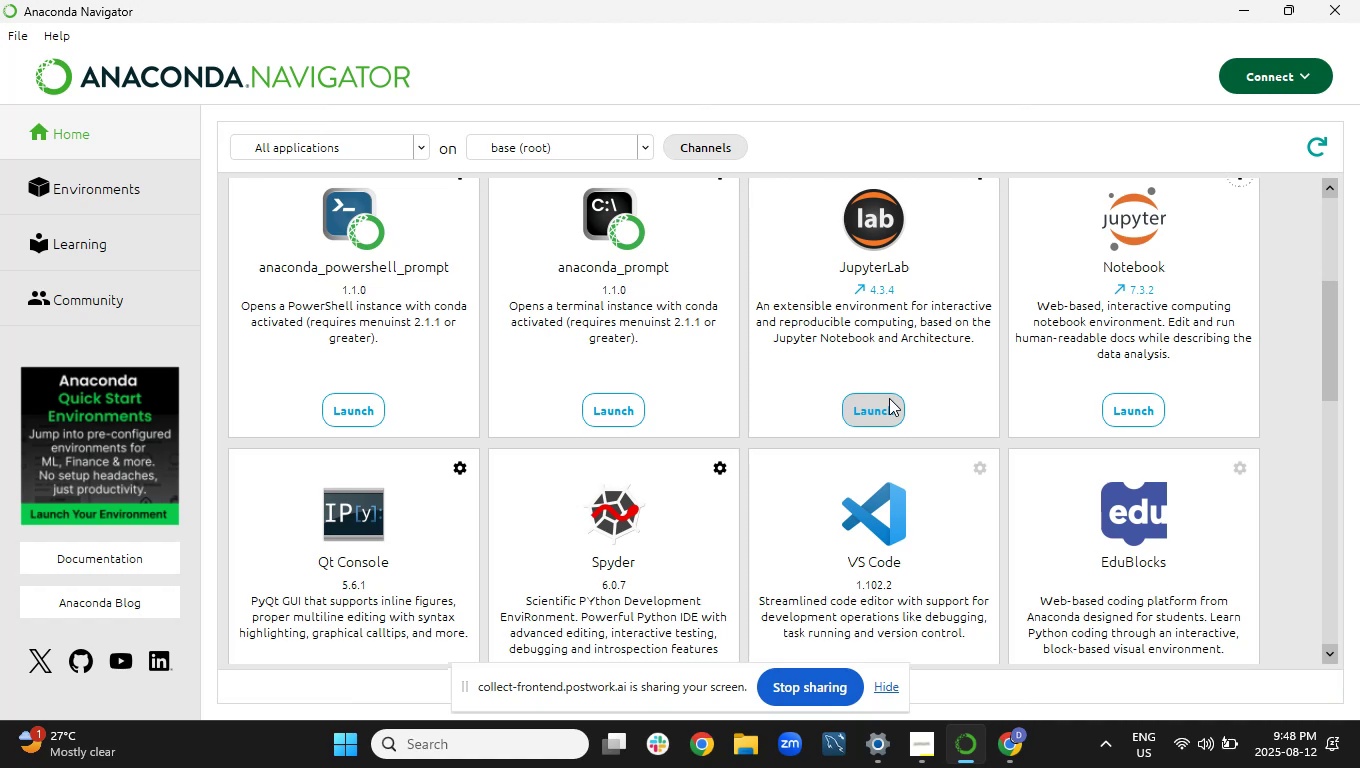 
wait(12.16)
 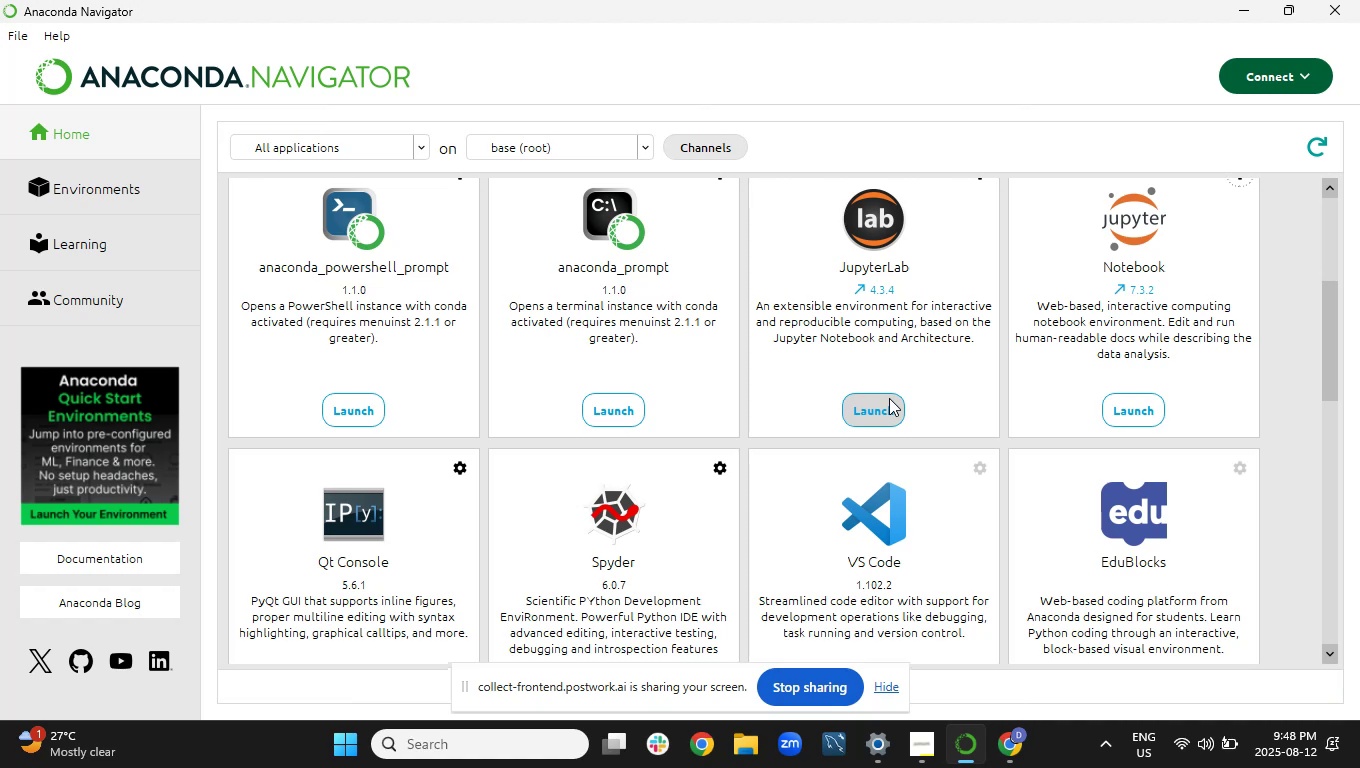 
mouse_move([976, 670])
 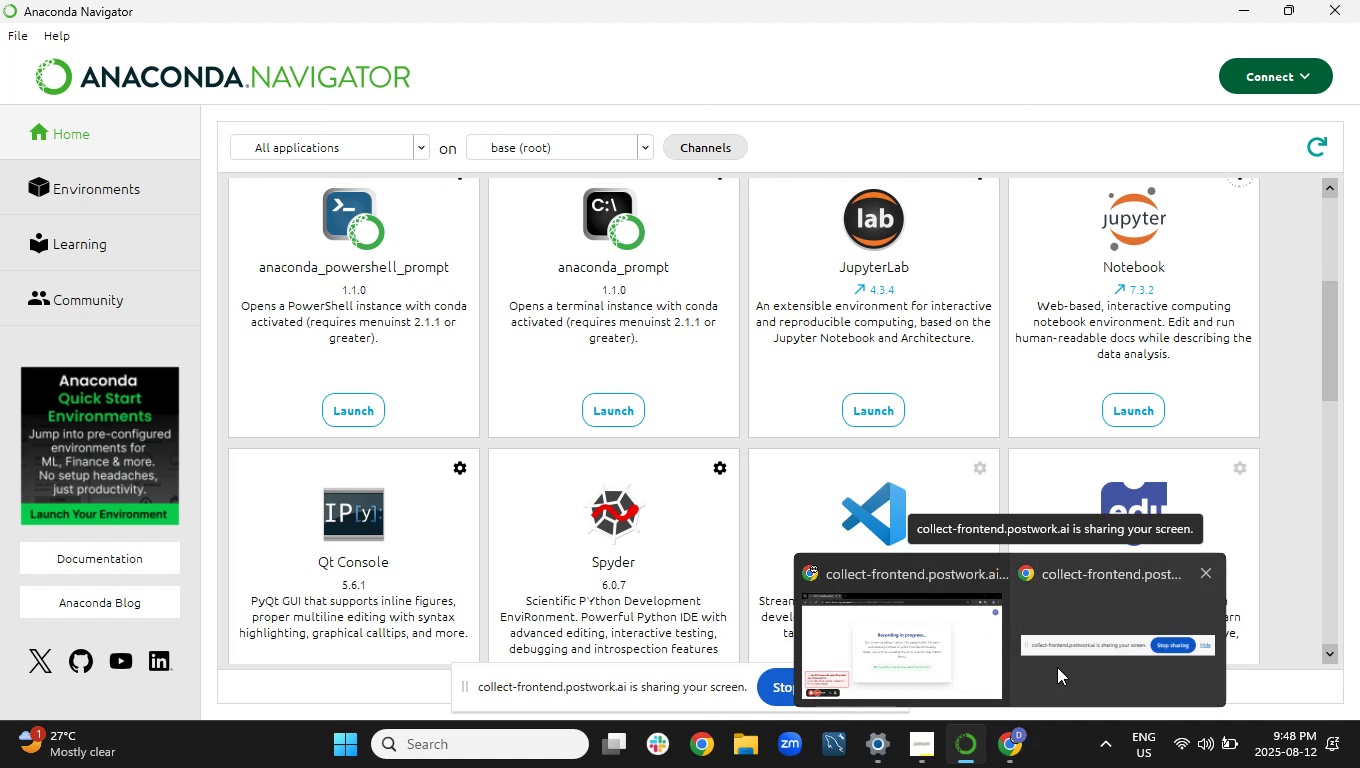 
left_click([1057, 667])
 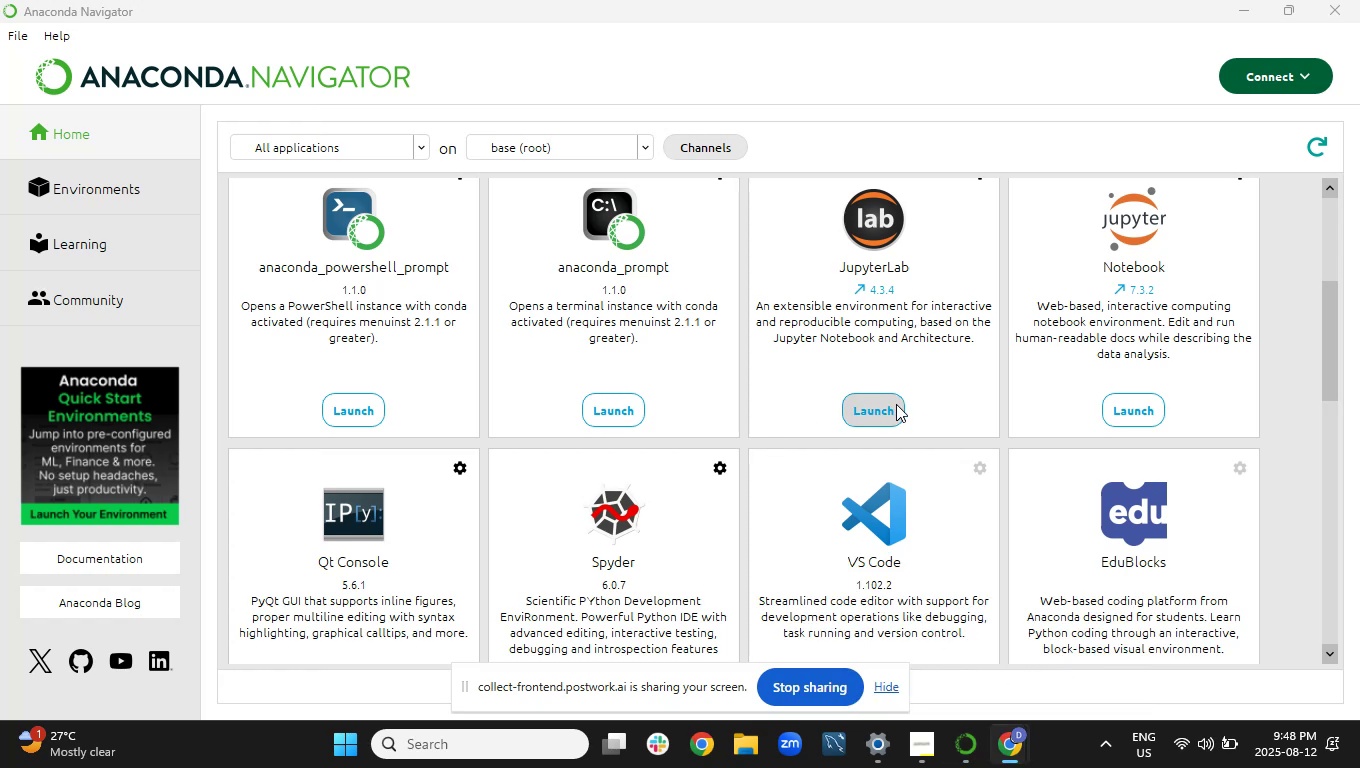 
scroll: coordinate [902, 415], scroll_direction: up, amount: 1.0
 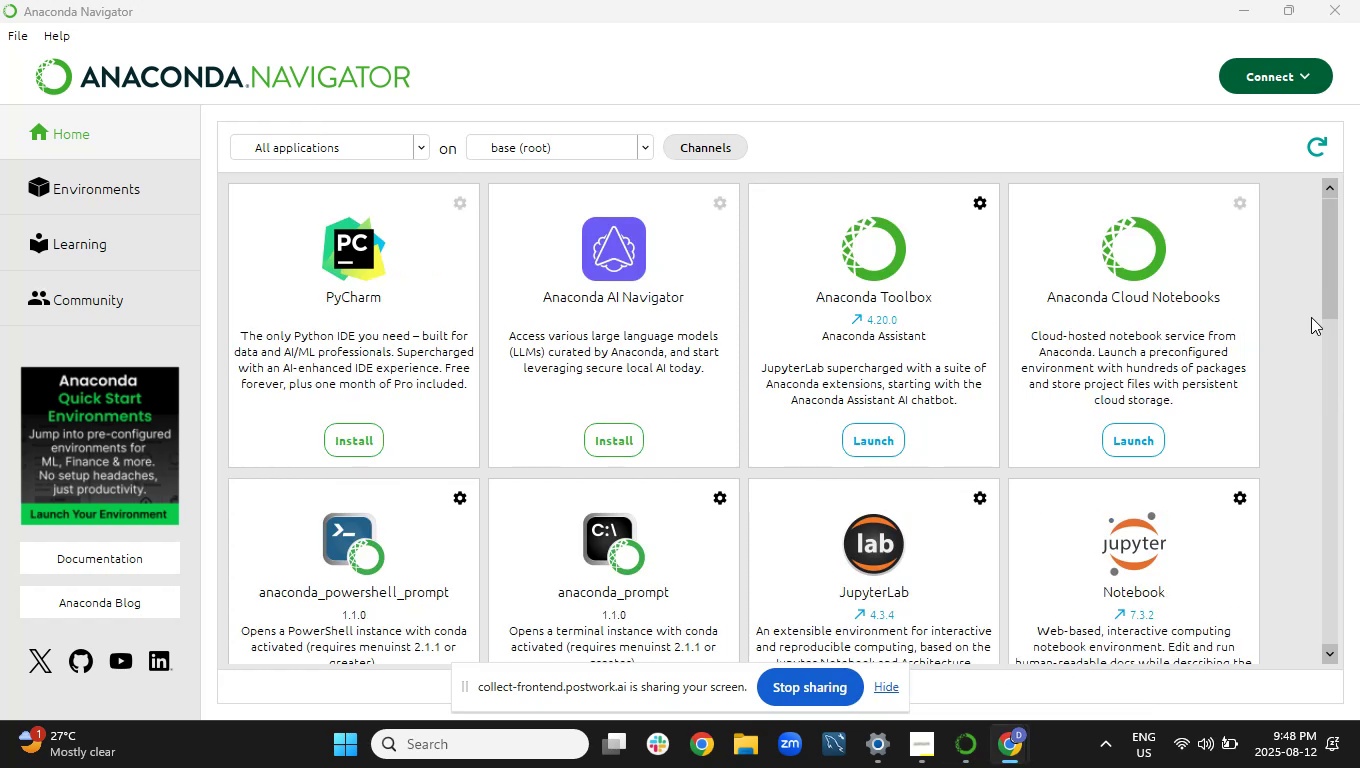 
left_click_drag(start_coordinate=[1331, 285], to_coordinate=[1329, 329])
 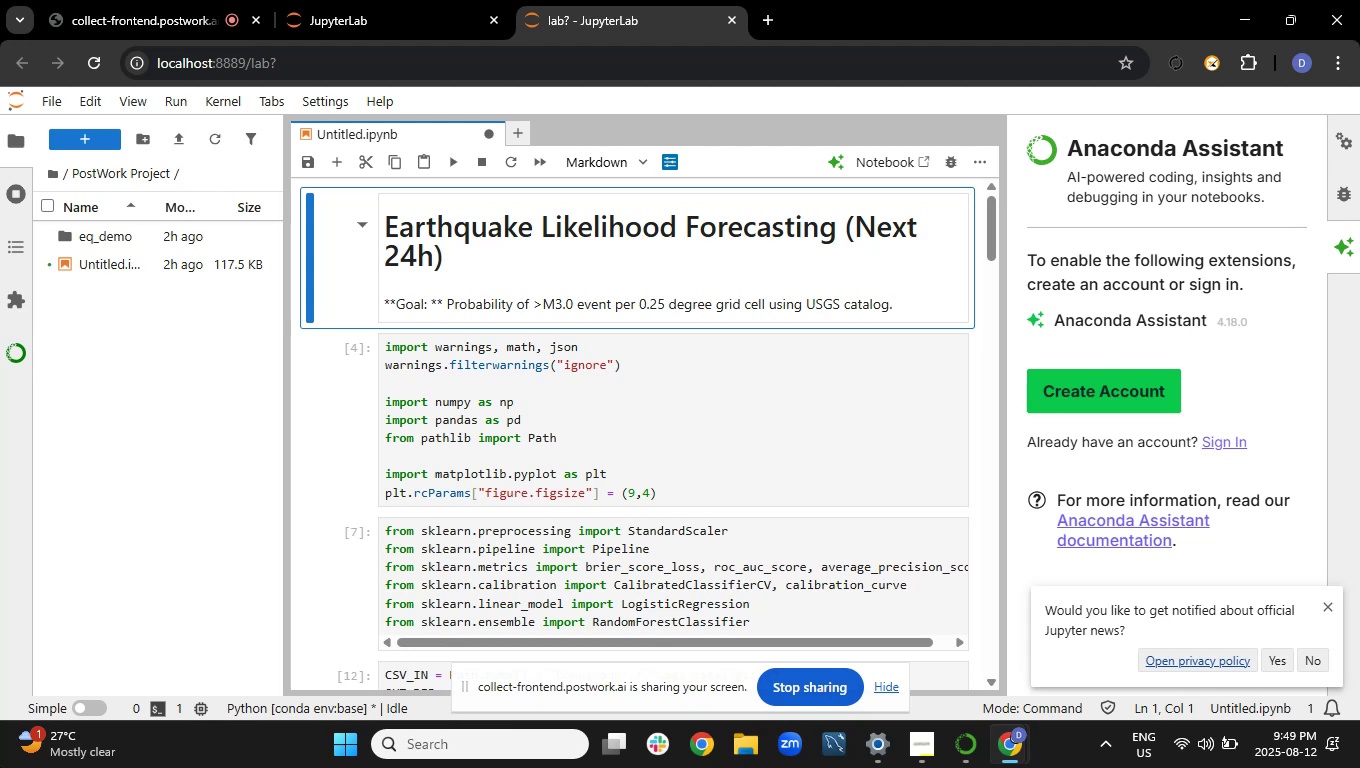 
wait(52.43)
 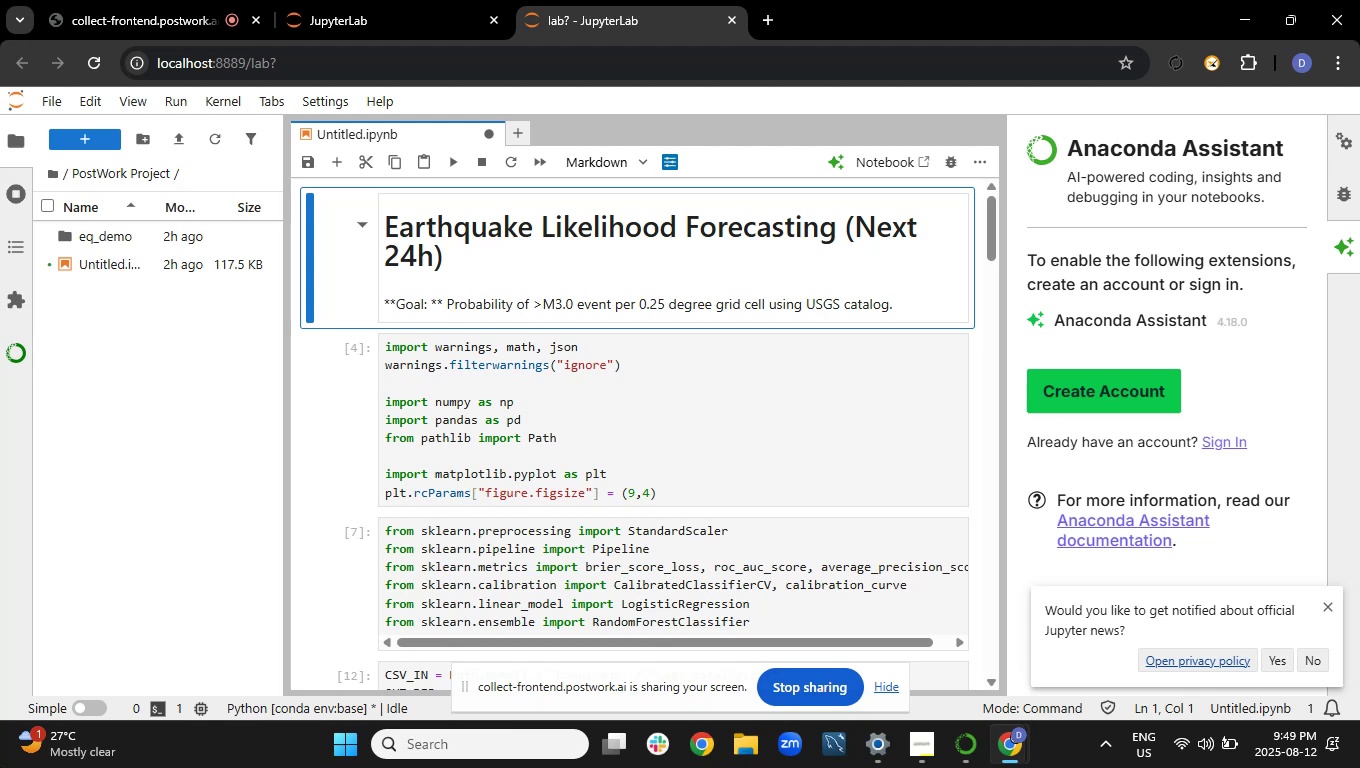 
mouse_move([77, 101])
 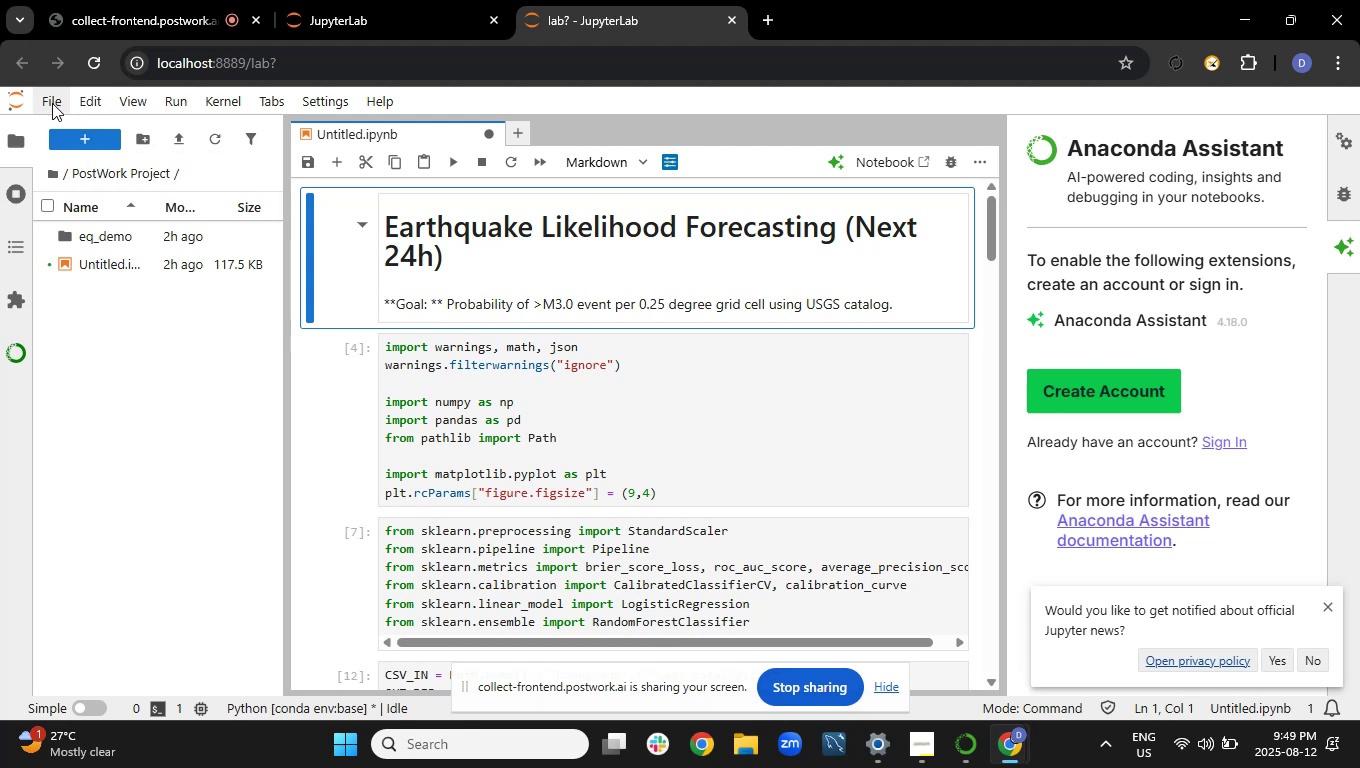 
left_click([52, 103])
 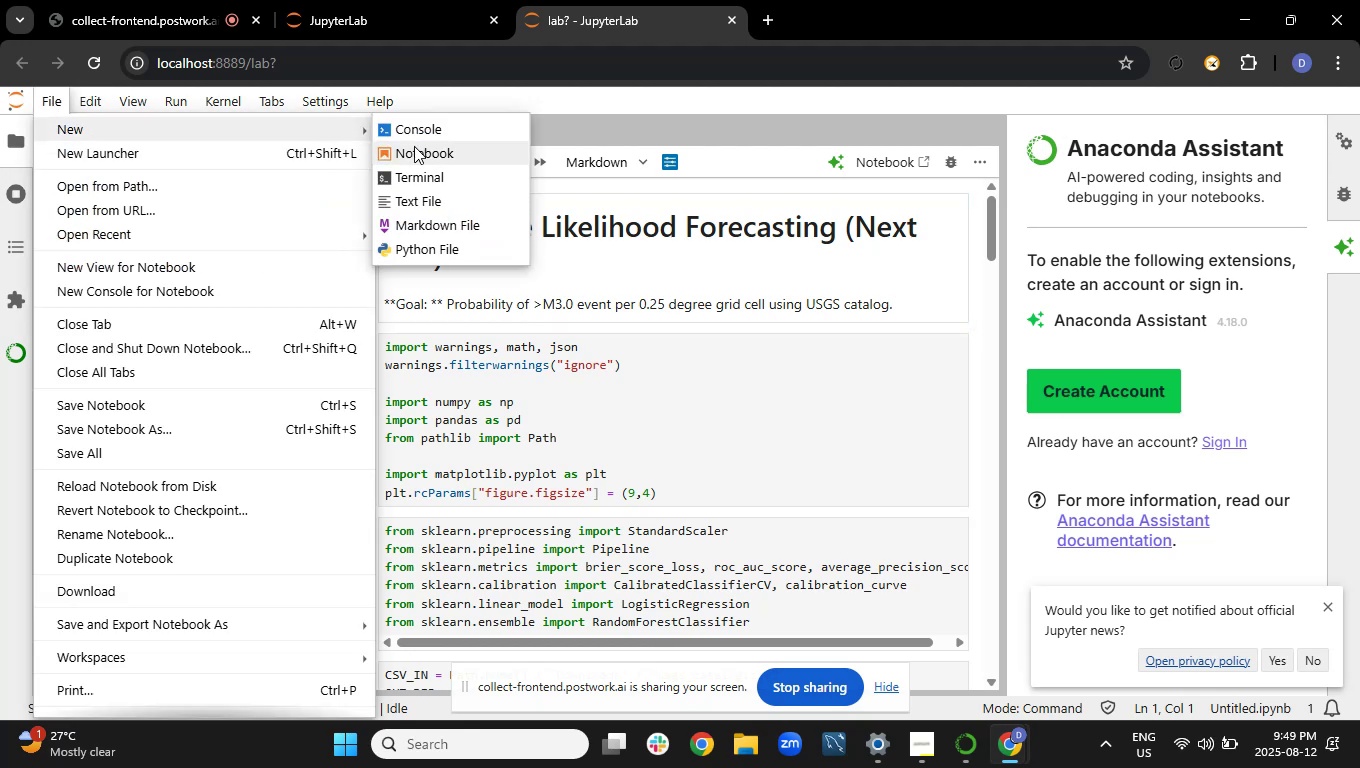 
left_click([412, 150])
 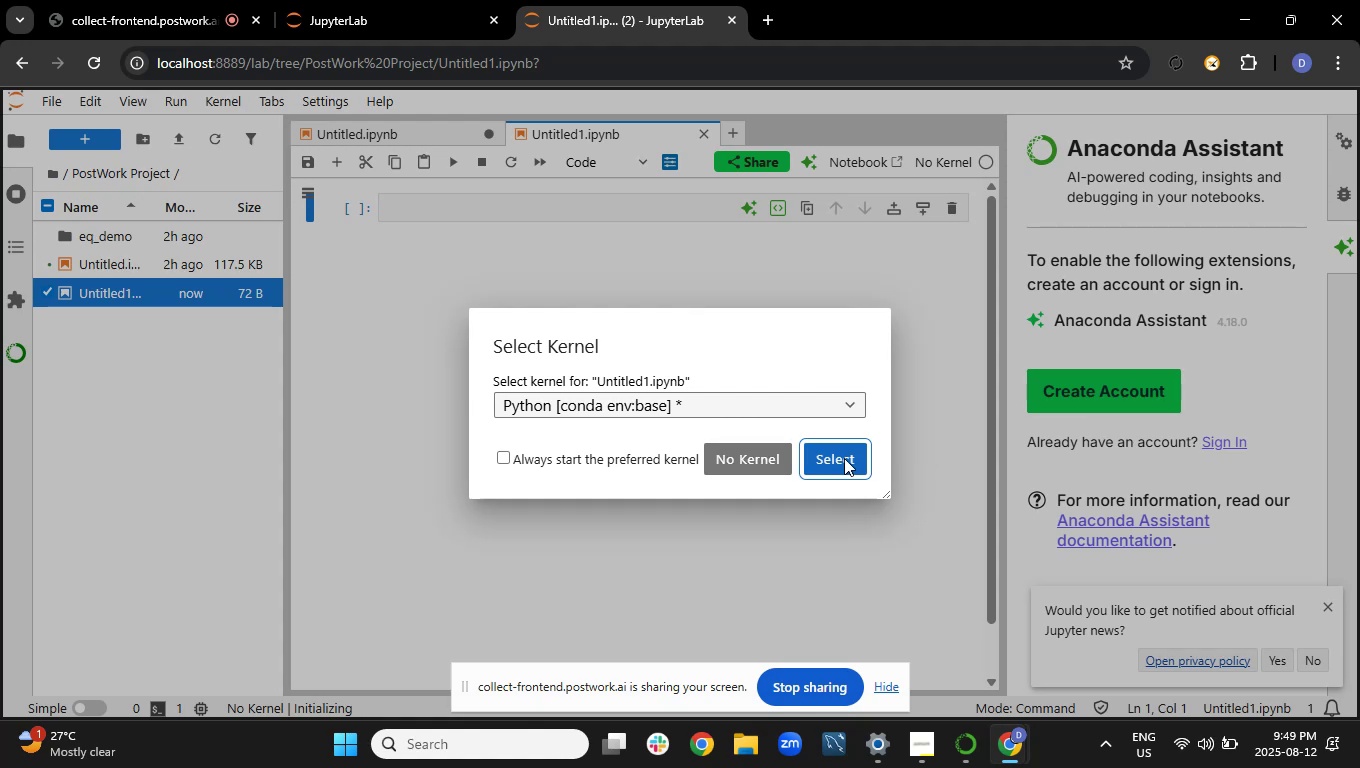 
wait(5.37)
 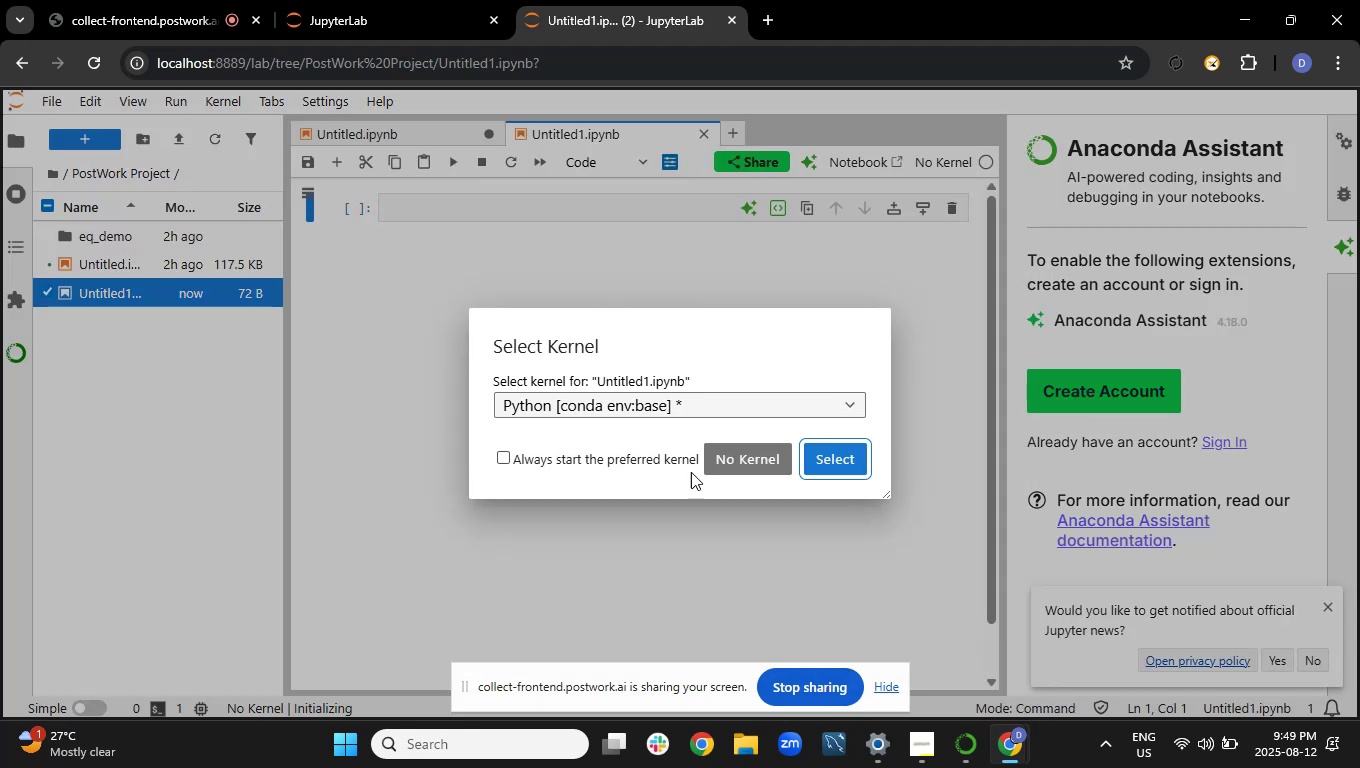 
left_click([844, 458])
 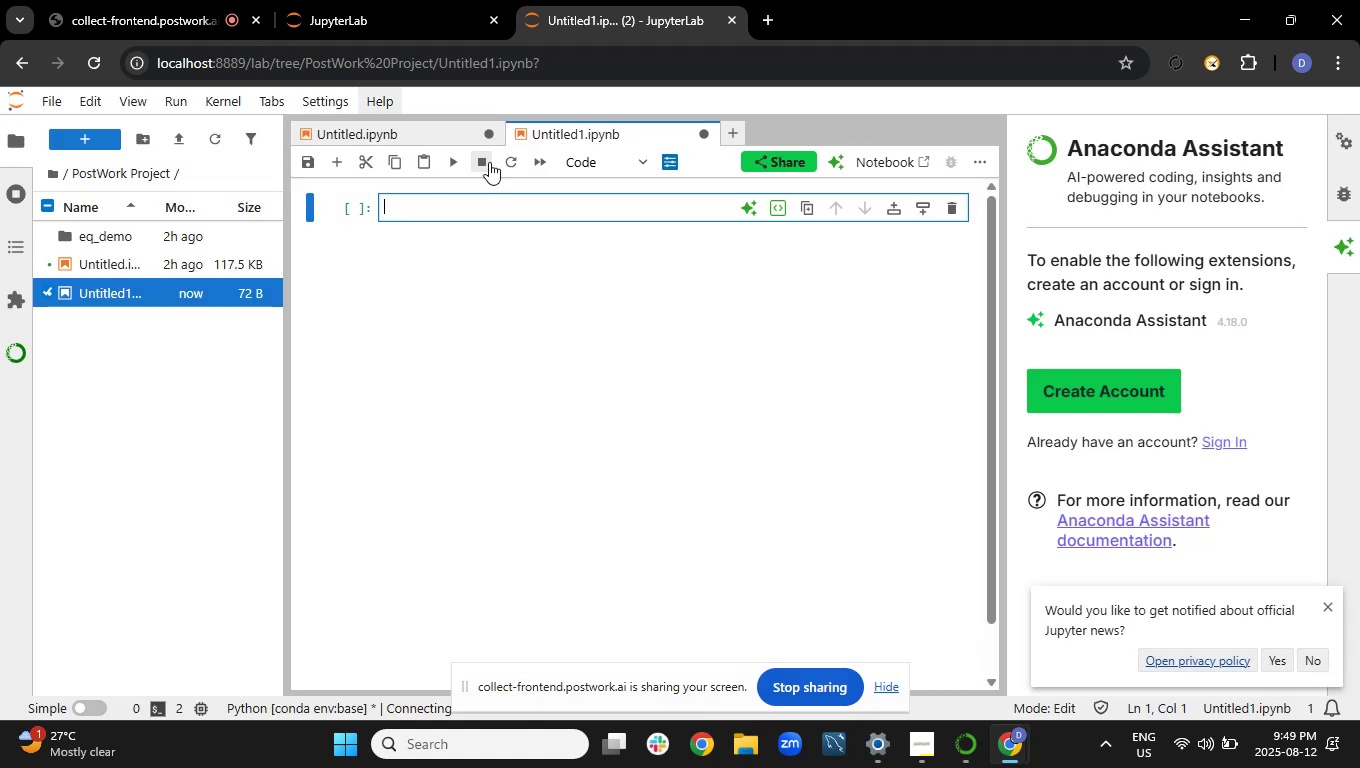 
left_click([487, 203])
 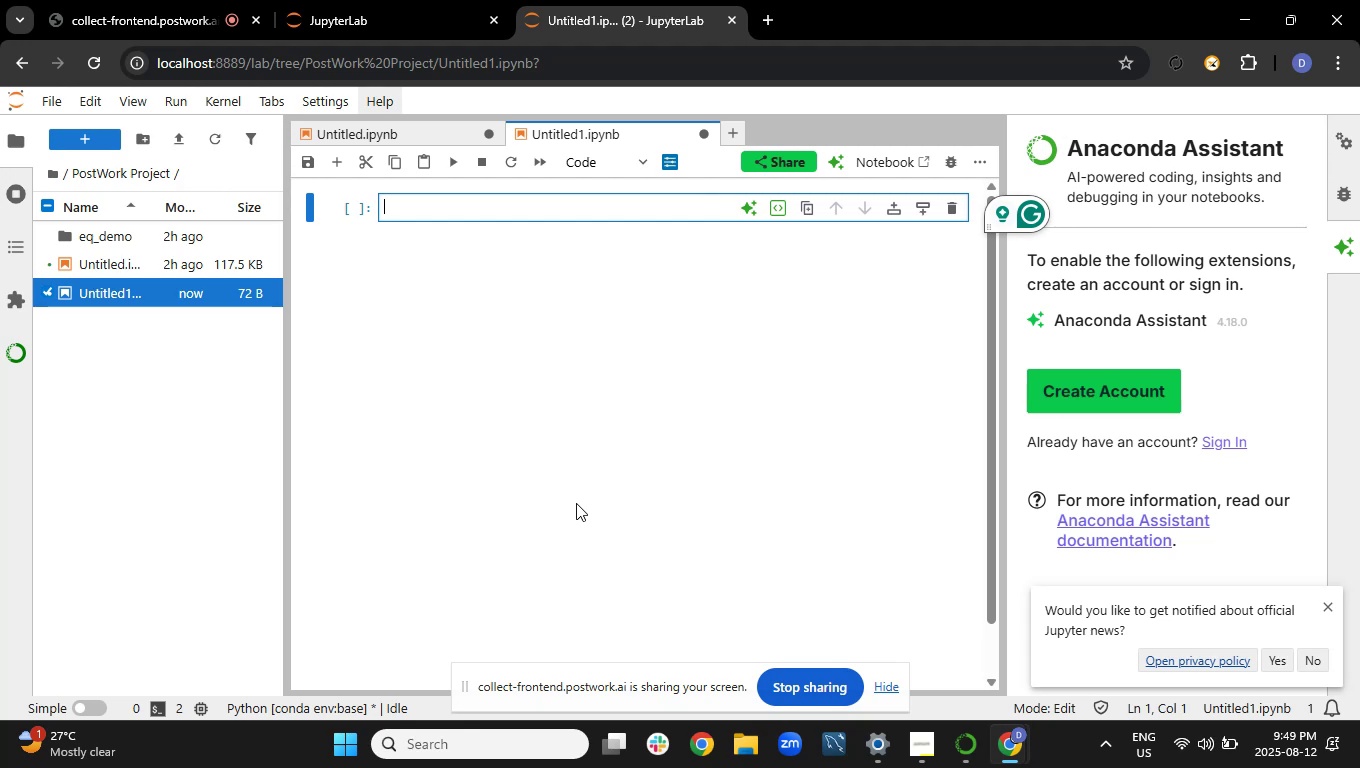 
wait(16.97)
 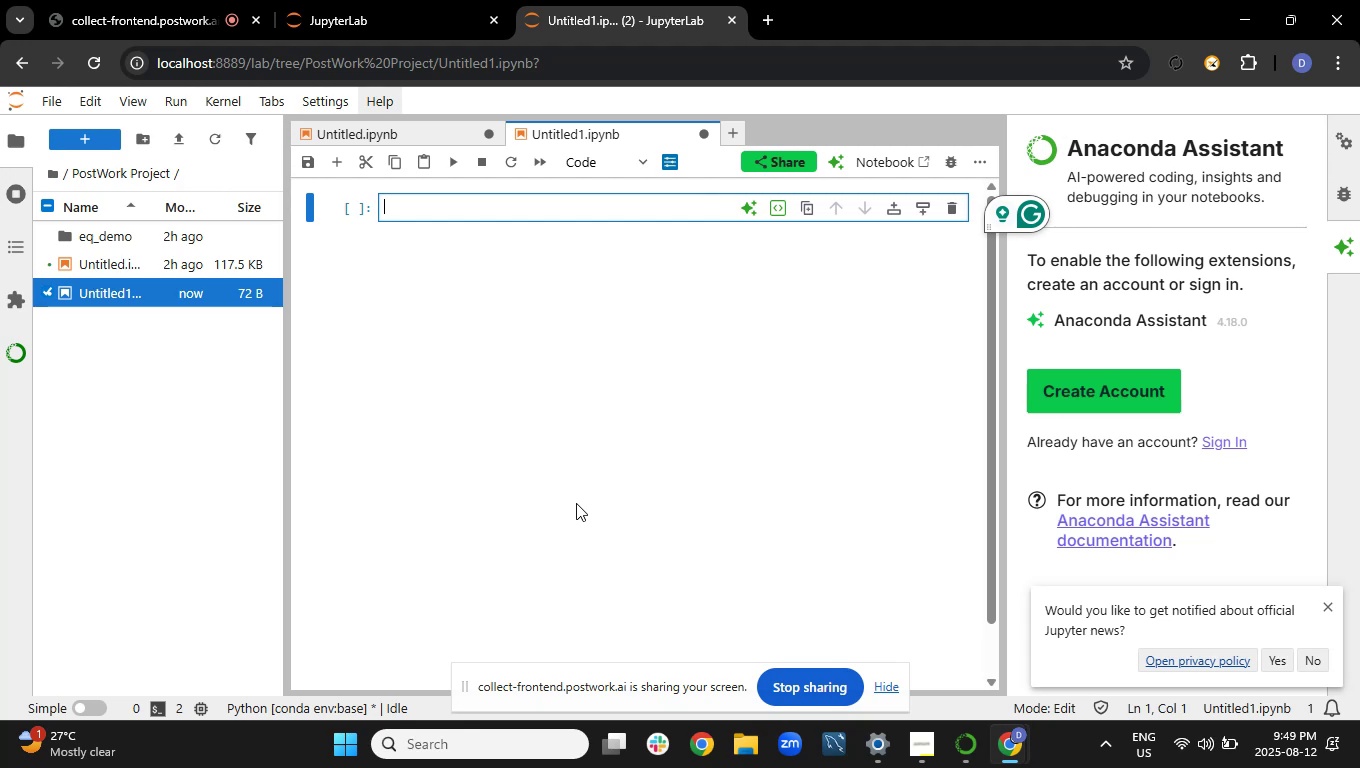 
hold_key(key=Enter, duration=0.31)
 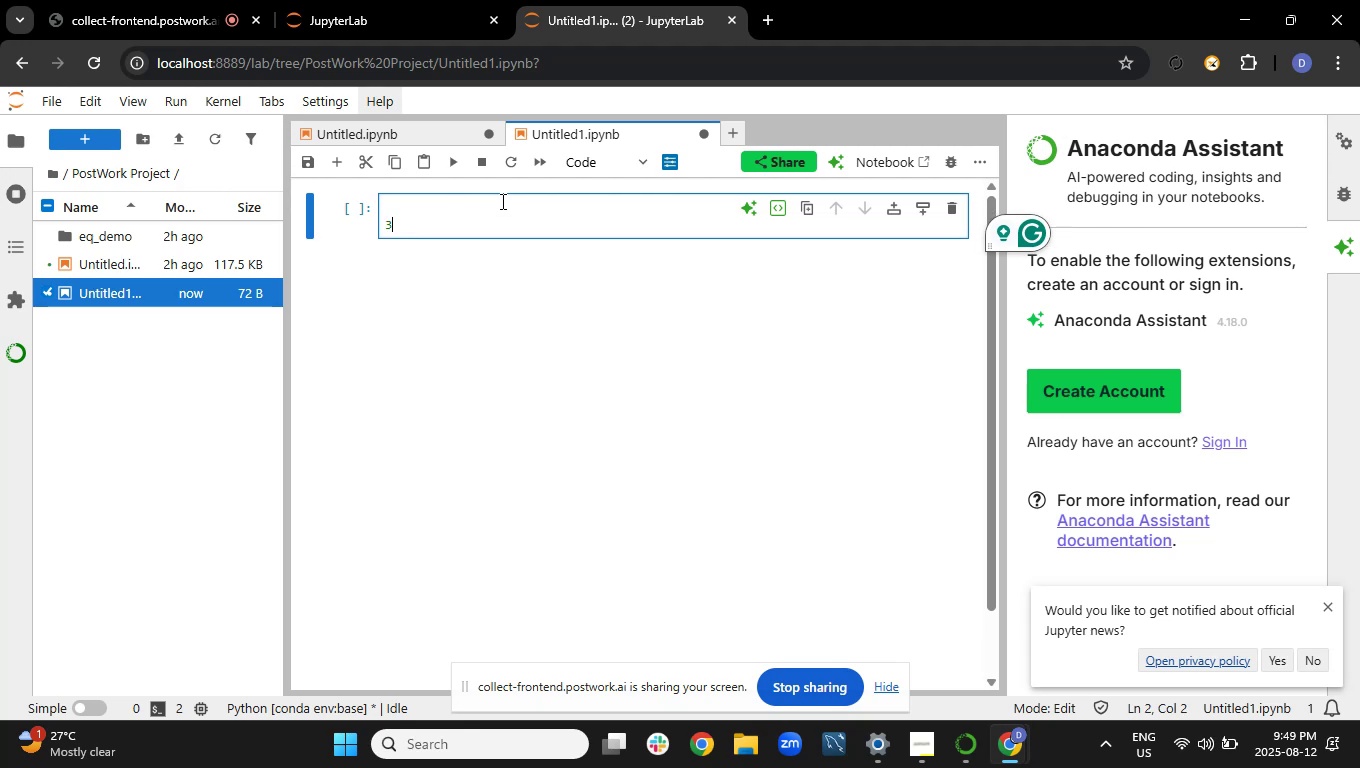 
type(3)
key(Backspace)
key(Backspace)
type(#Earthquake likelihood Forecasting ( )
key(Backspace)
type(Next 24h))
 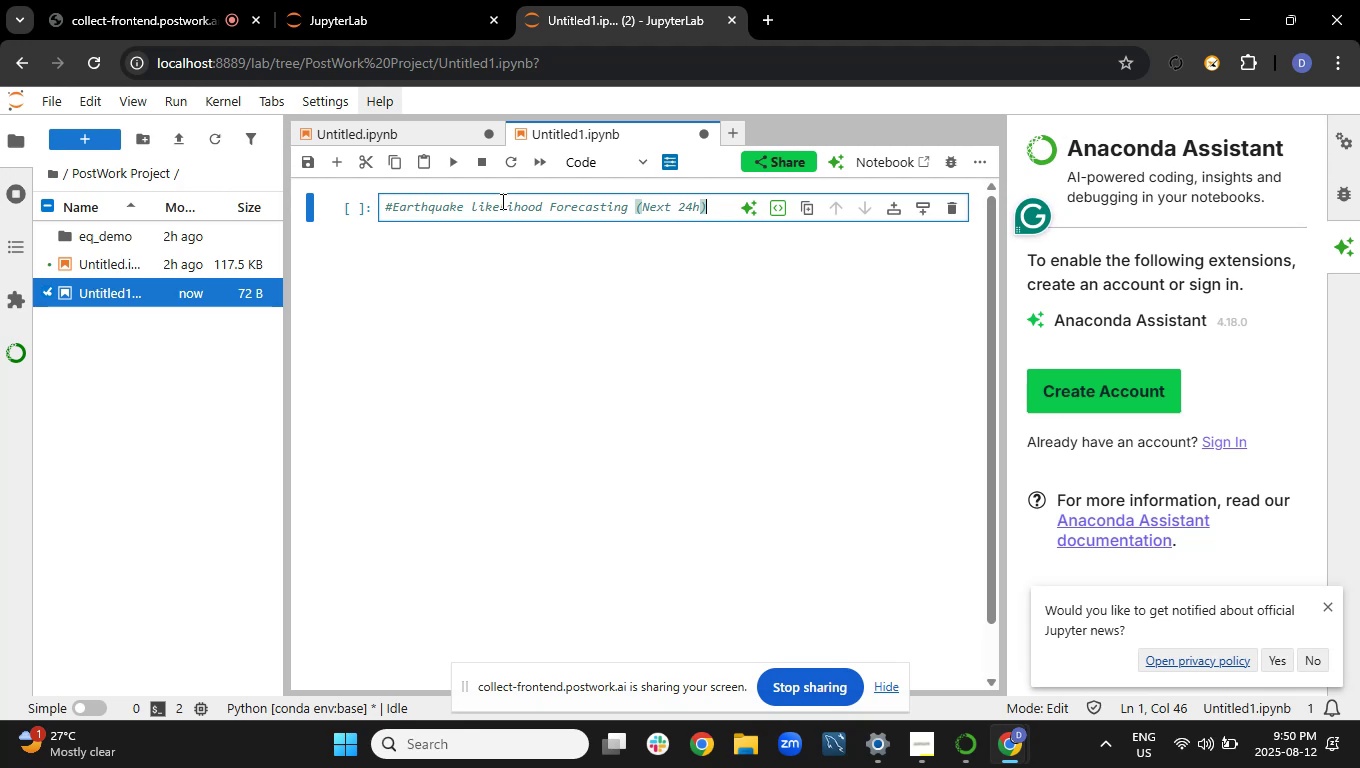 
key(Enter)
 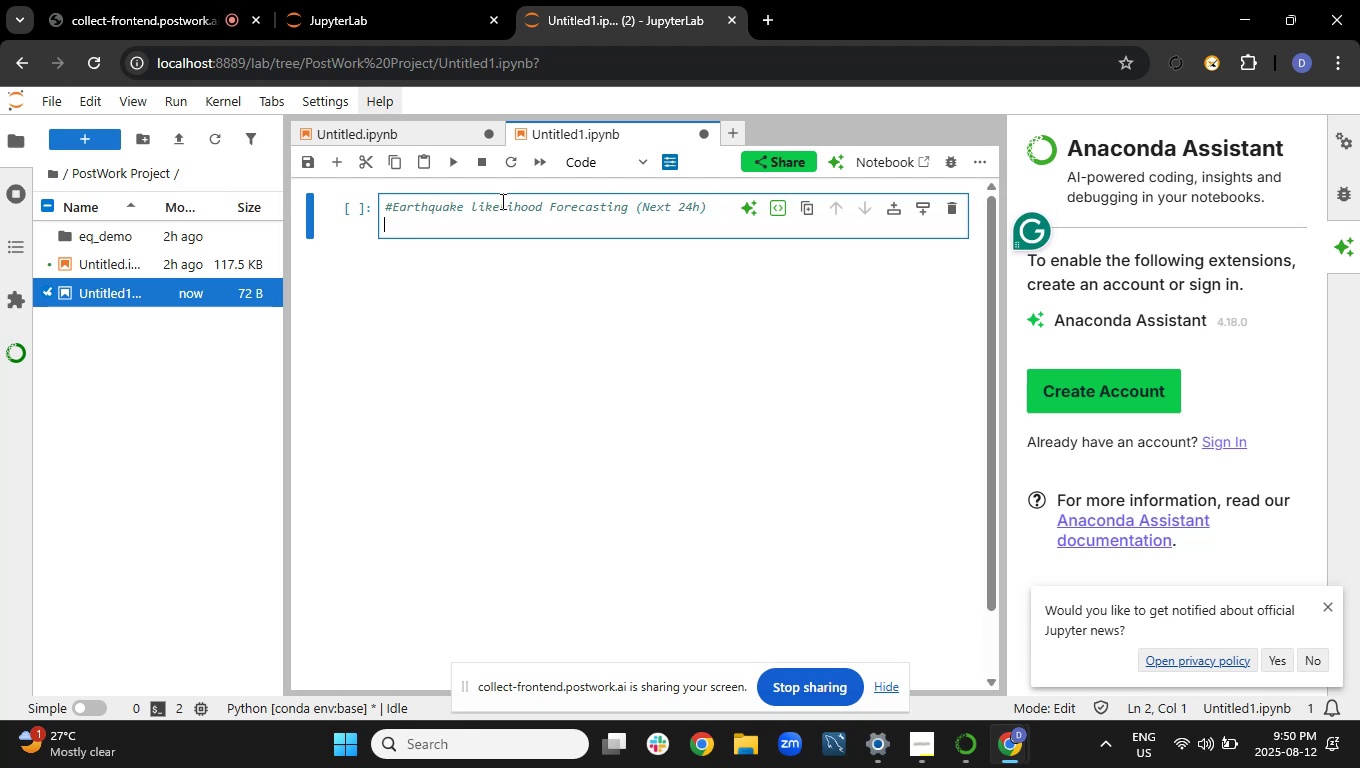 
hold_key(key=ShiftRight, duration=1.51)
 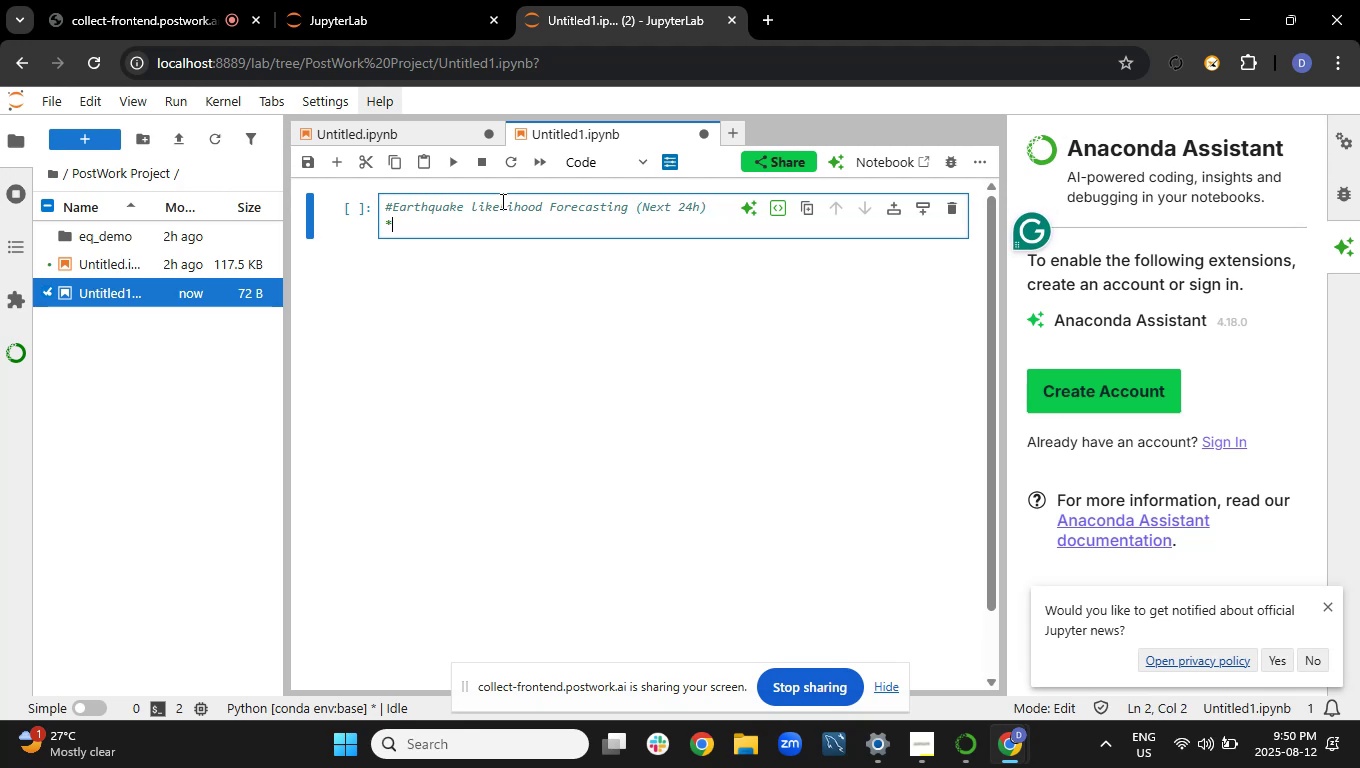 
type(**Goal: ** Probability of >-)
key(Backspace)
type(=)
 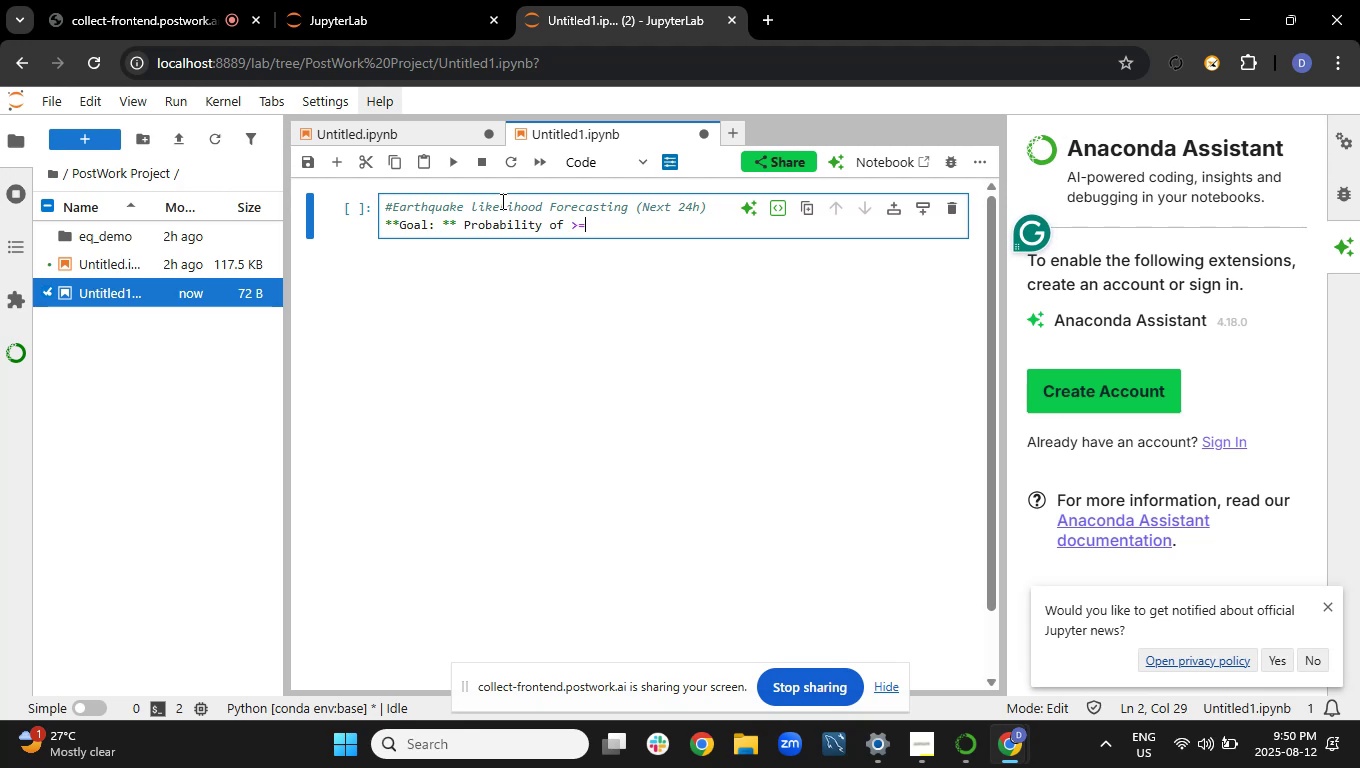 
wait(7.8)
 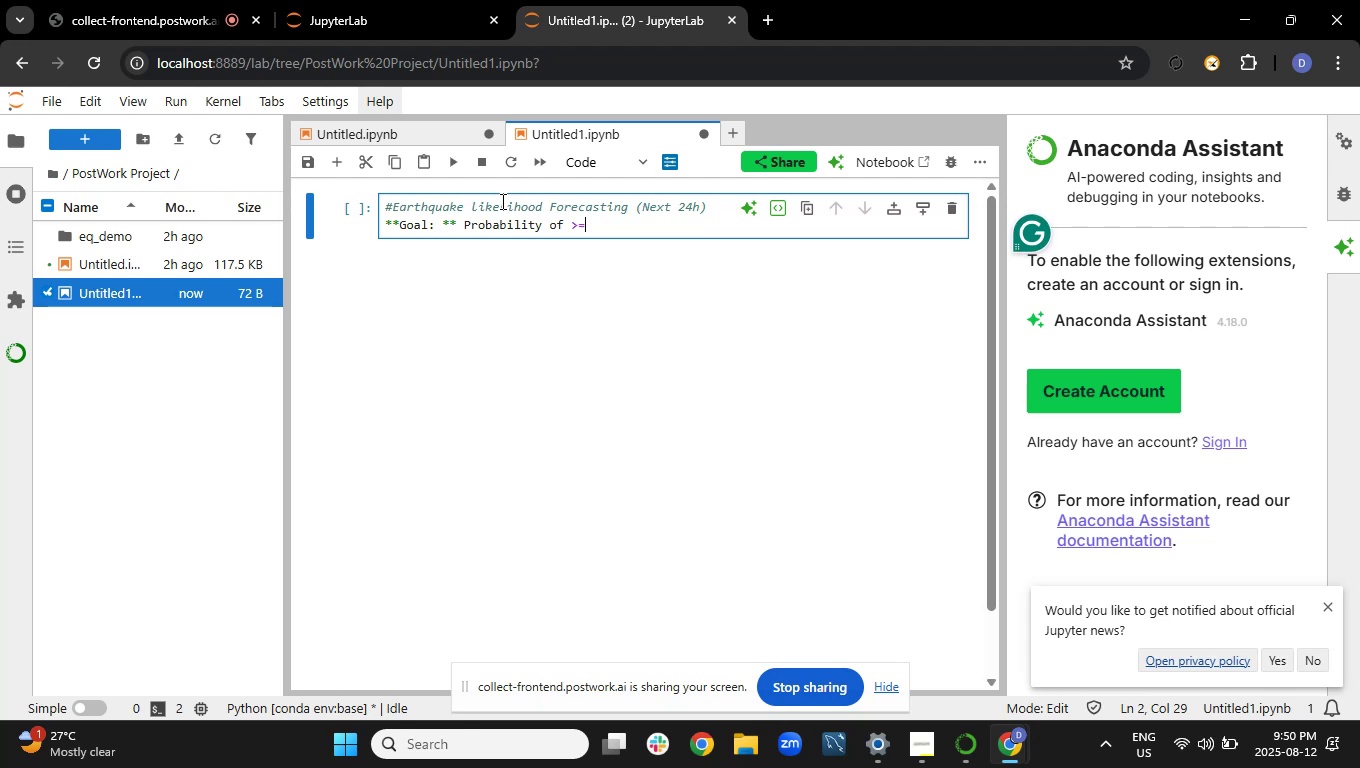 
left_click([863, 447])
 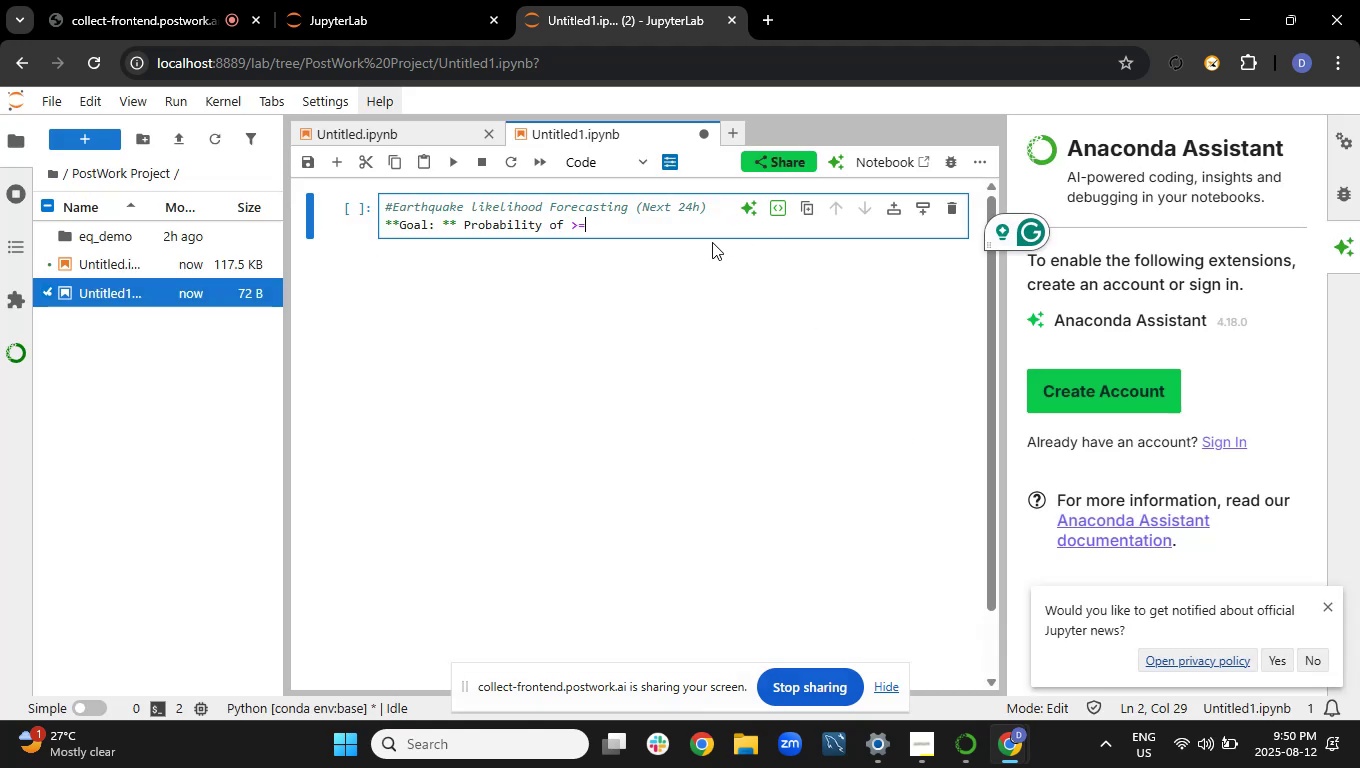 
key(Space)
 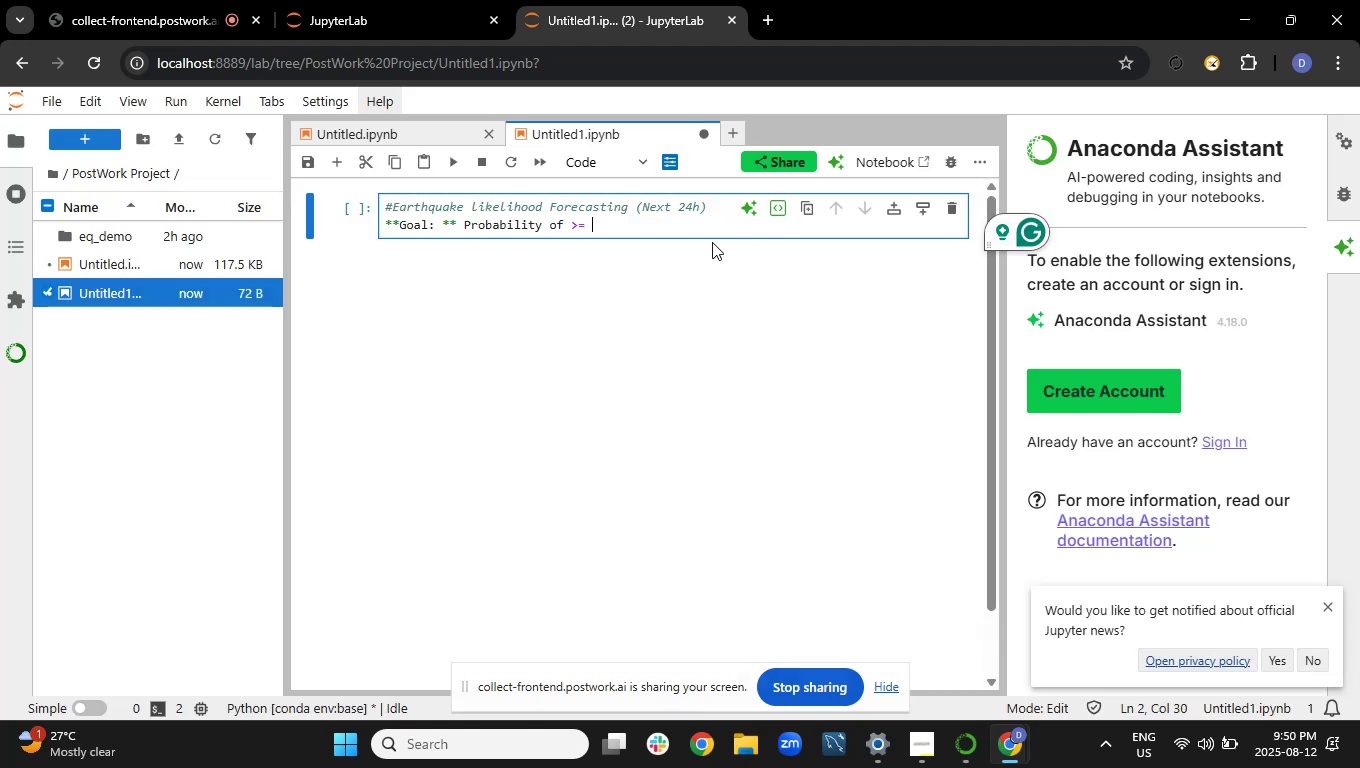 
key(M)
 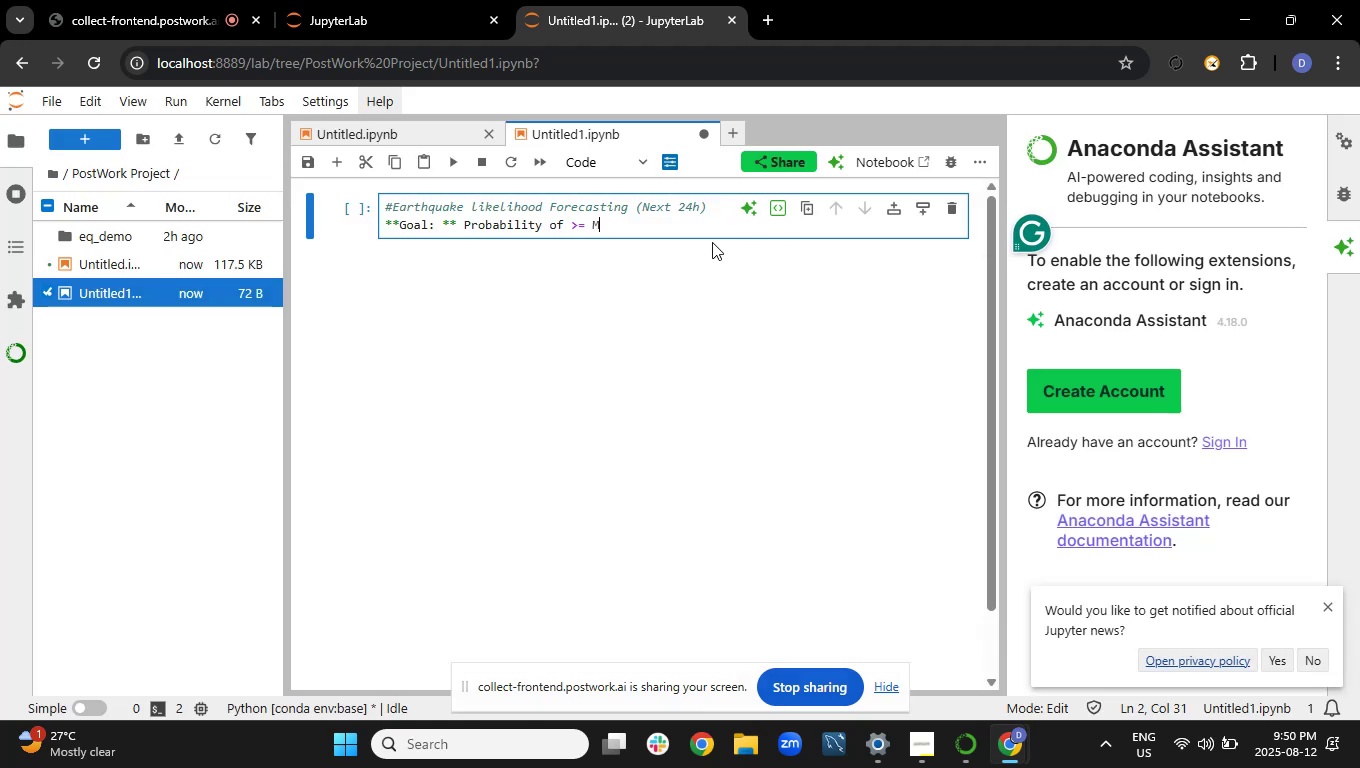 
type(3.0 event per 0.25 degree cell using USGS catalog)
 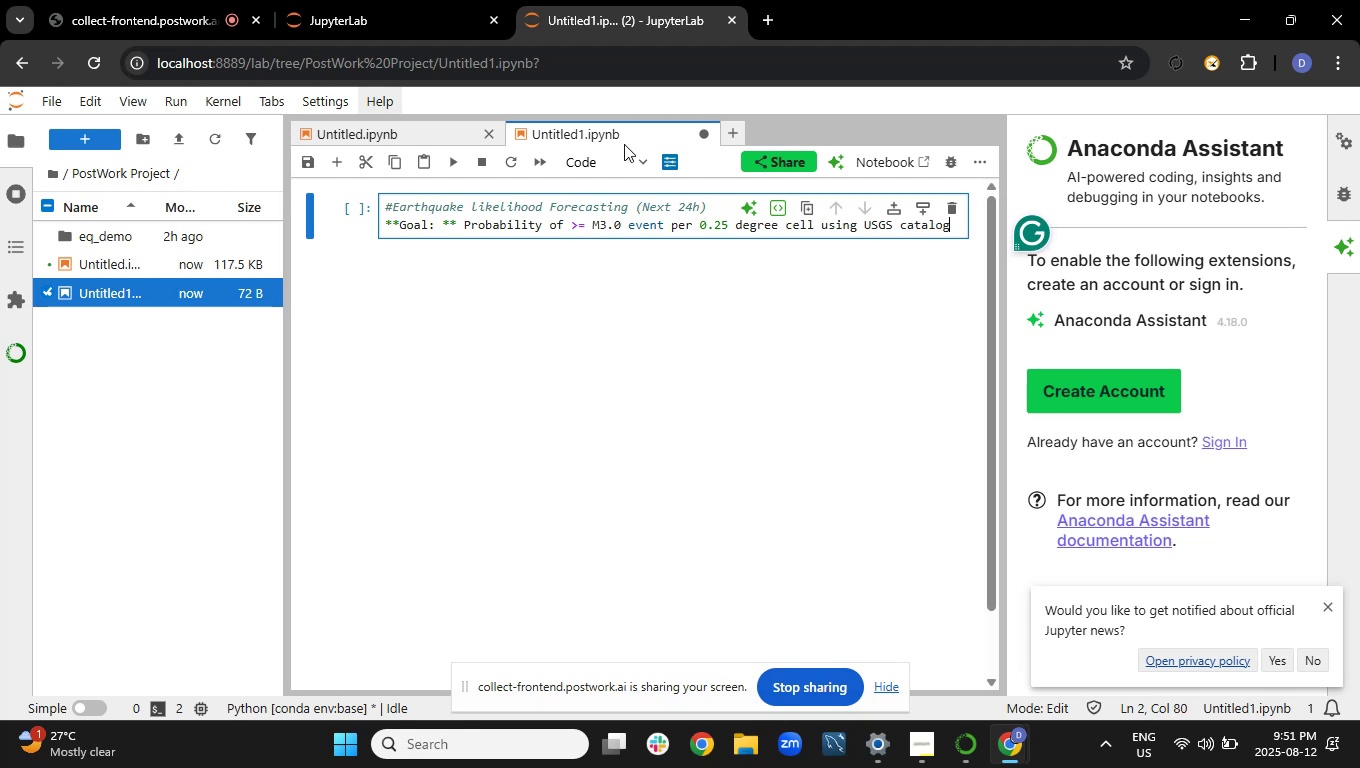 
left_click([614, 160])
 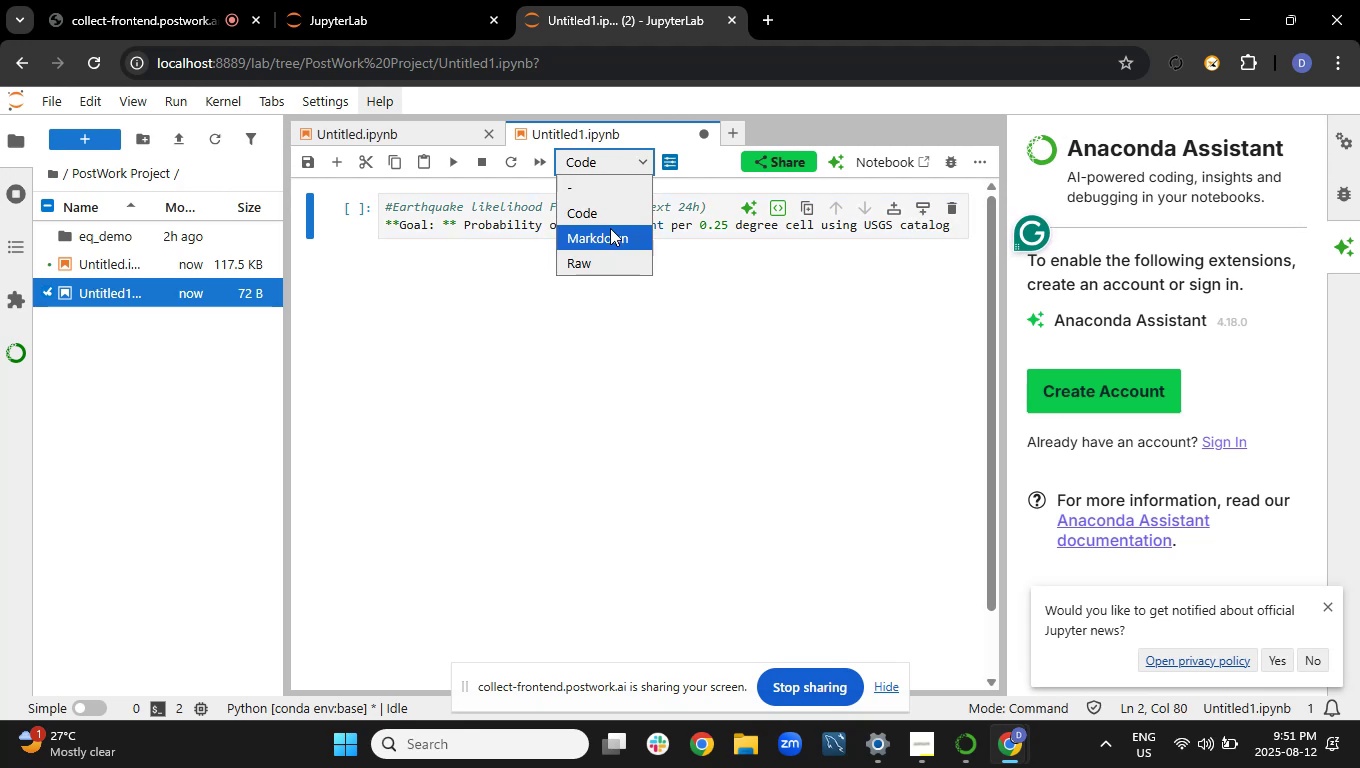 
left_click([610, 228])
 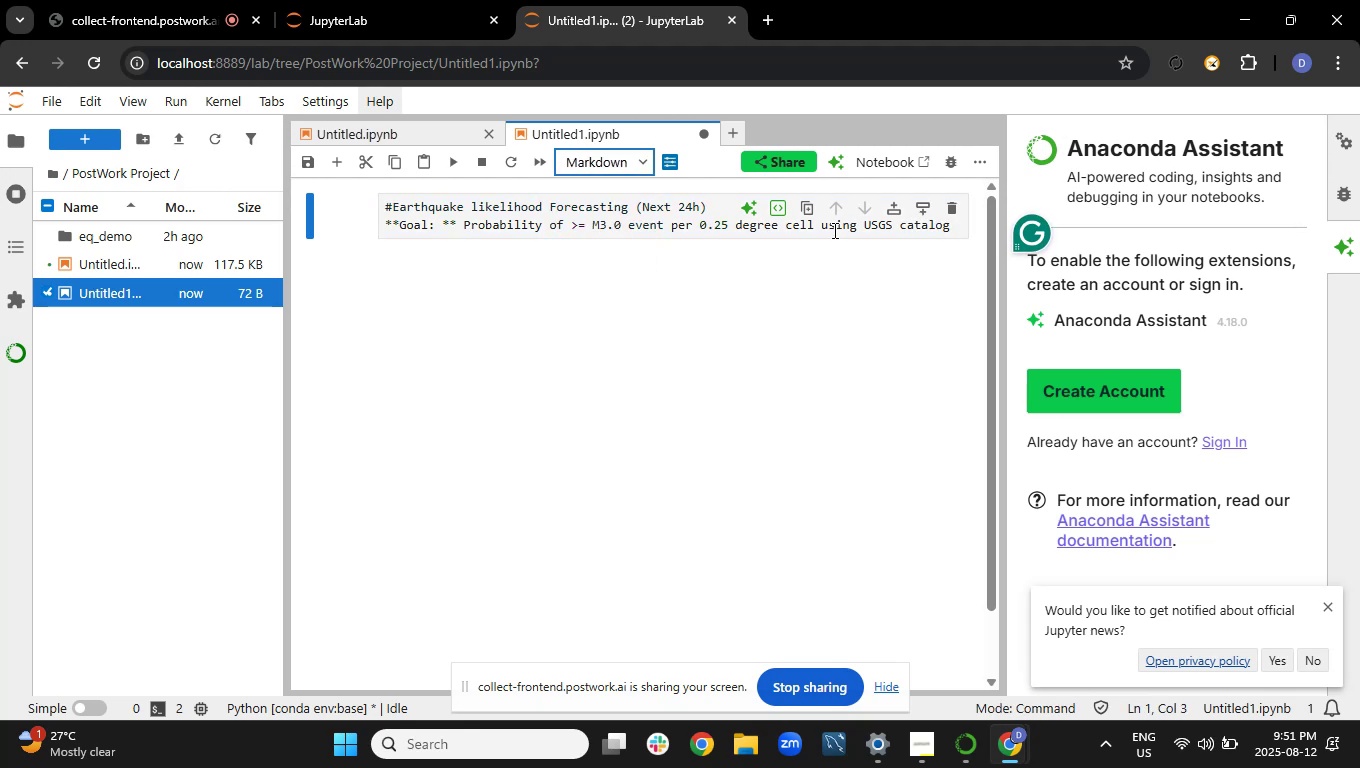 
left_click([833, 230])
 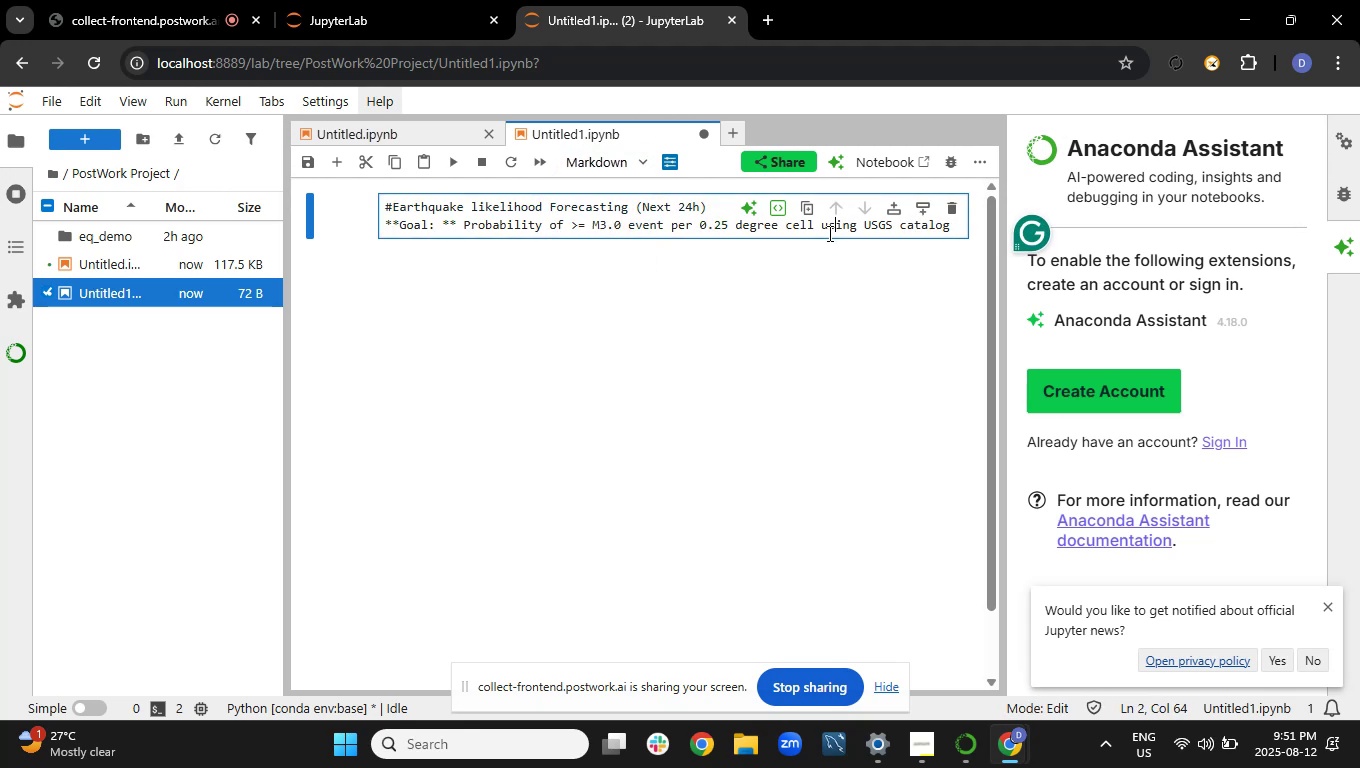 
key(Shift+ShiftRight)
 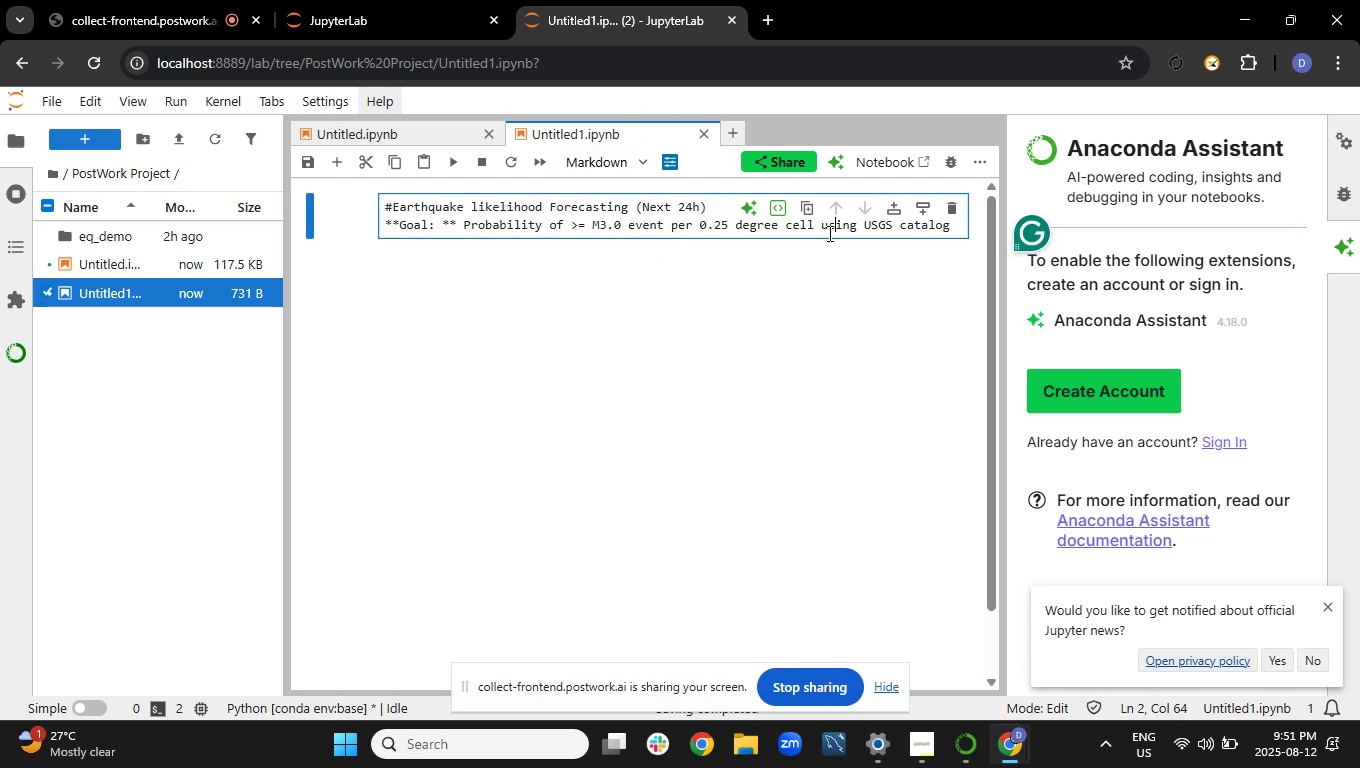 
key(Shift+Enter)
 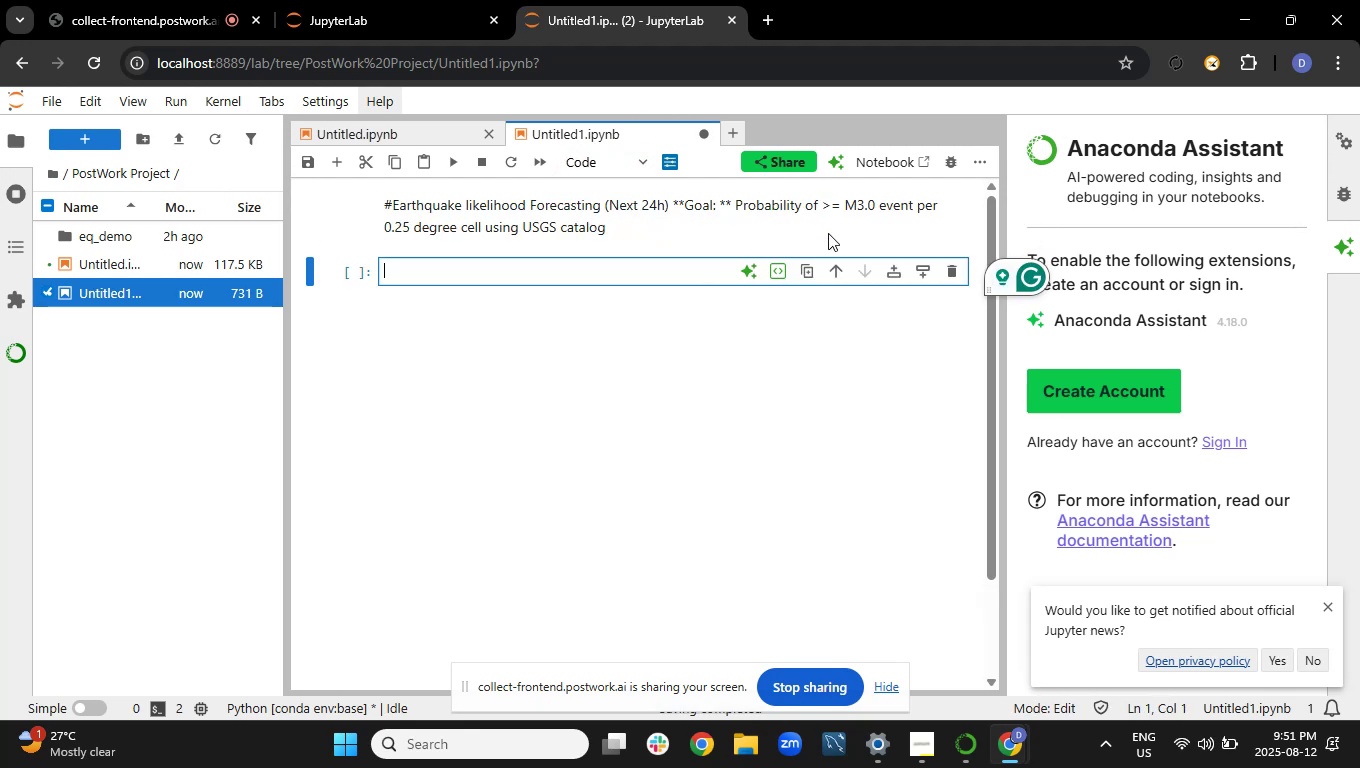 
scroll: coordinate [759, 206], scroll_direction: up, amount: 1.0
 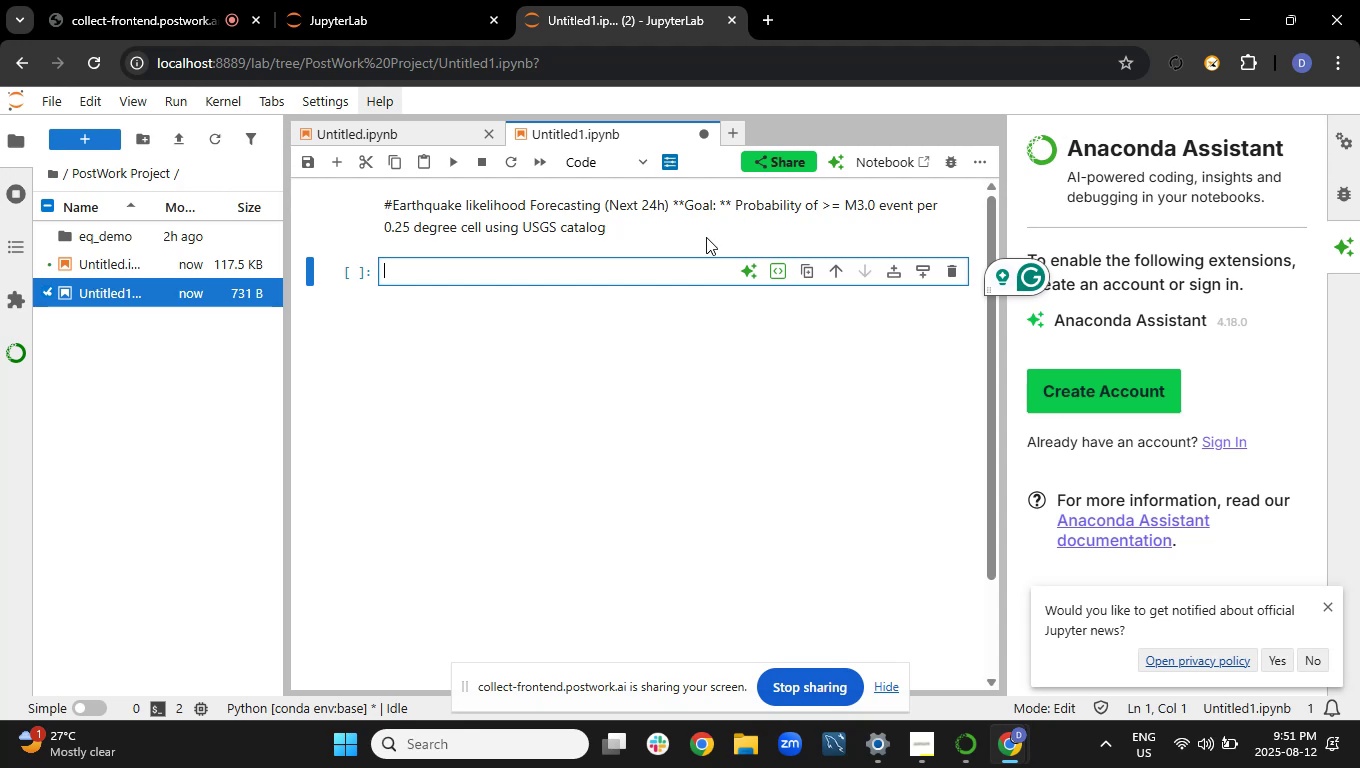 
left_click([706, 237])
 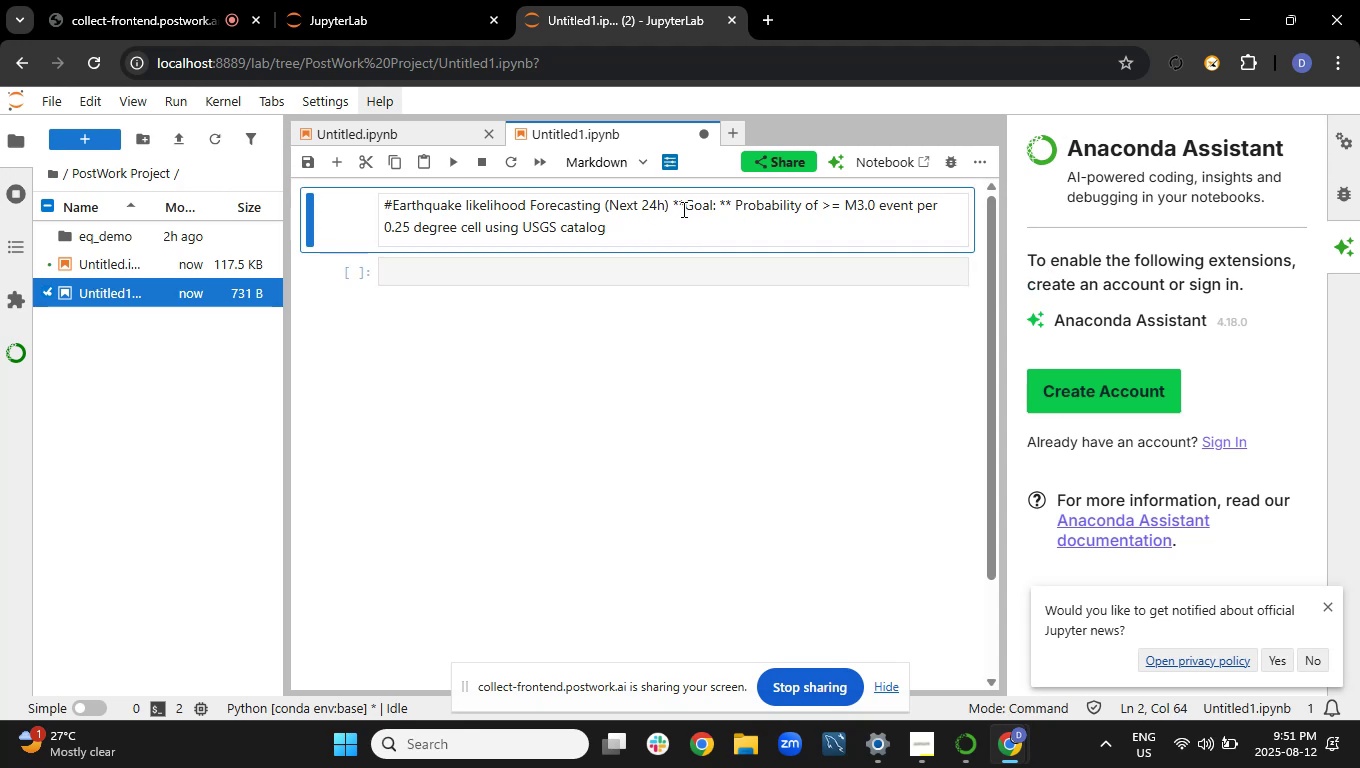 
left_click([674, 209])
 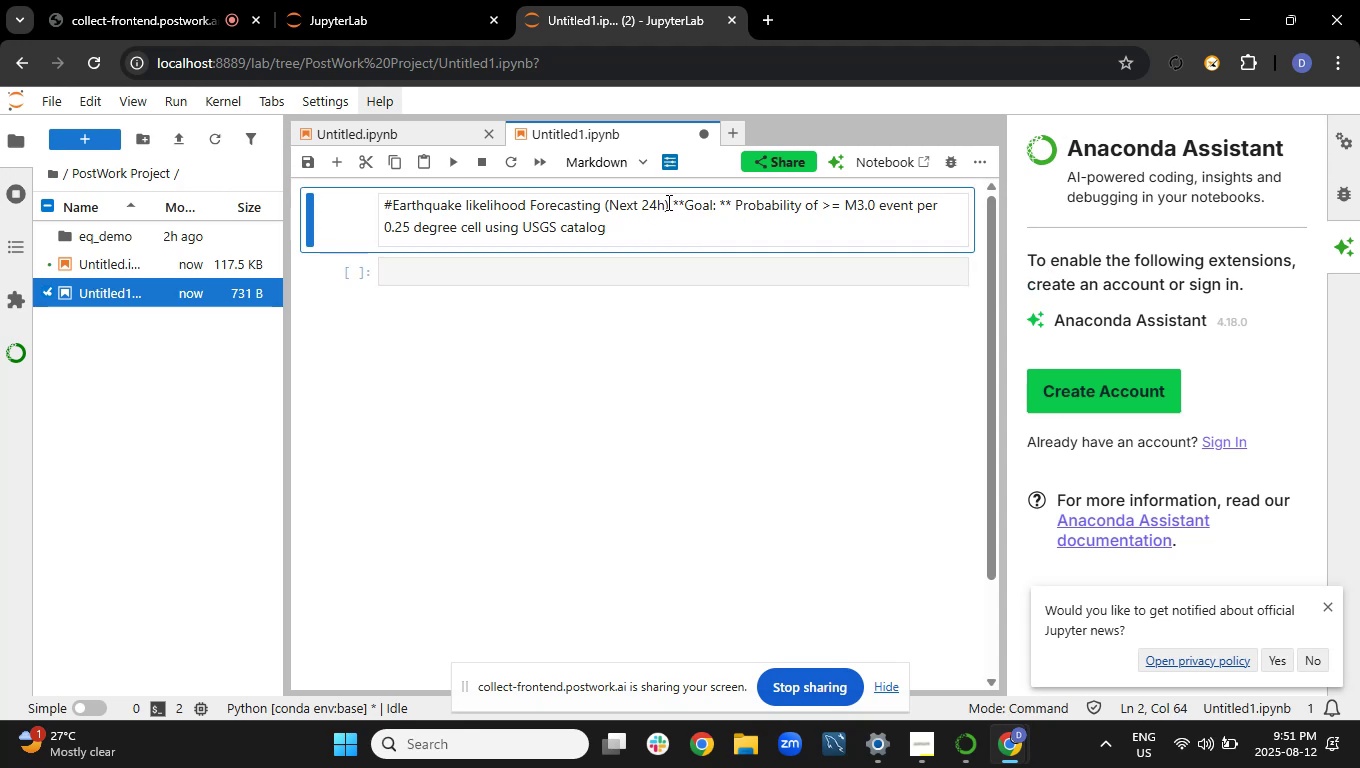 
left_click([667, 202])
 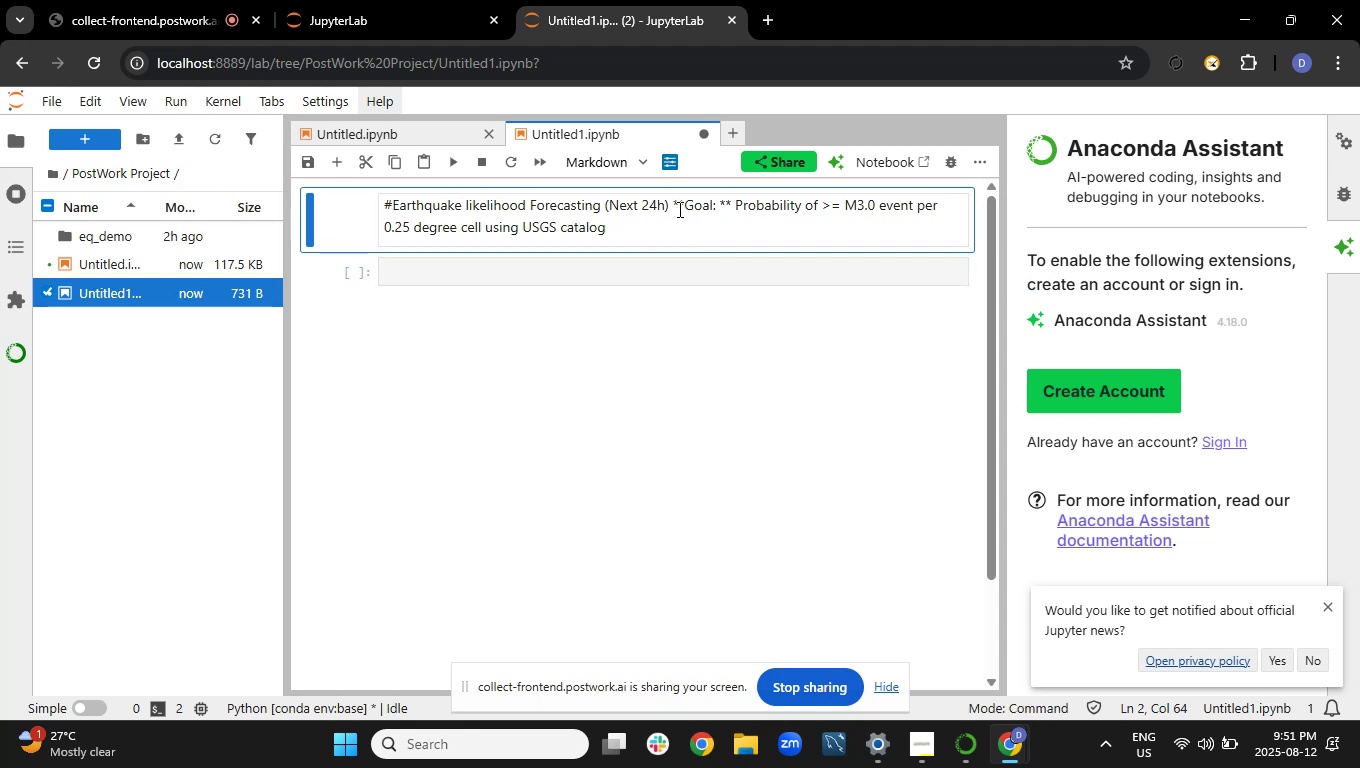 
left_click([672, 205])
 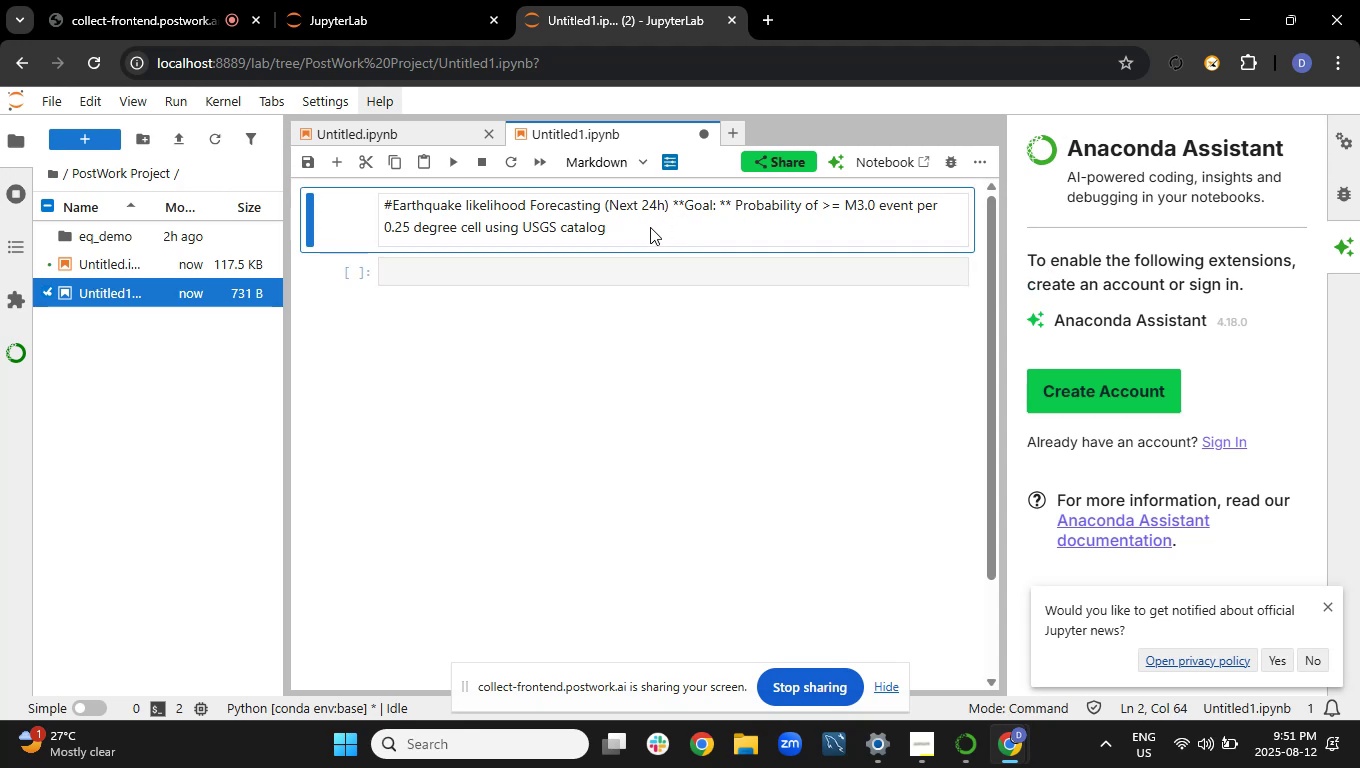 
left_click([650, 227])
 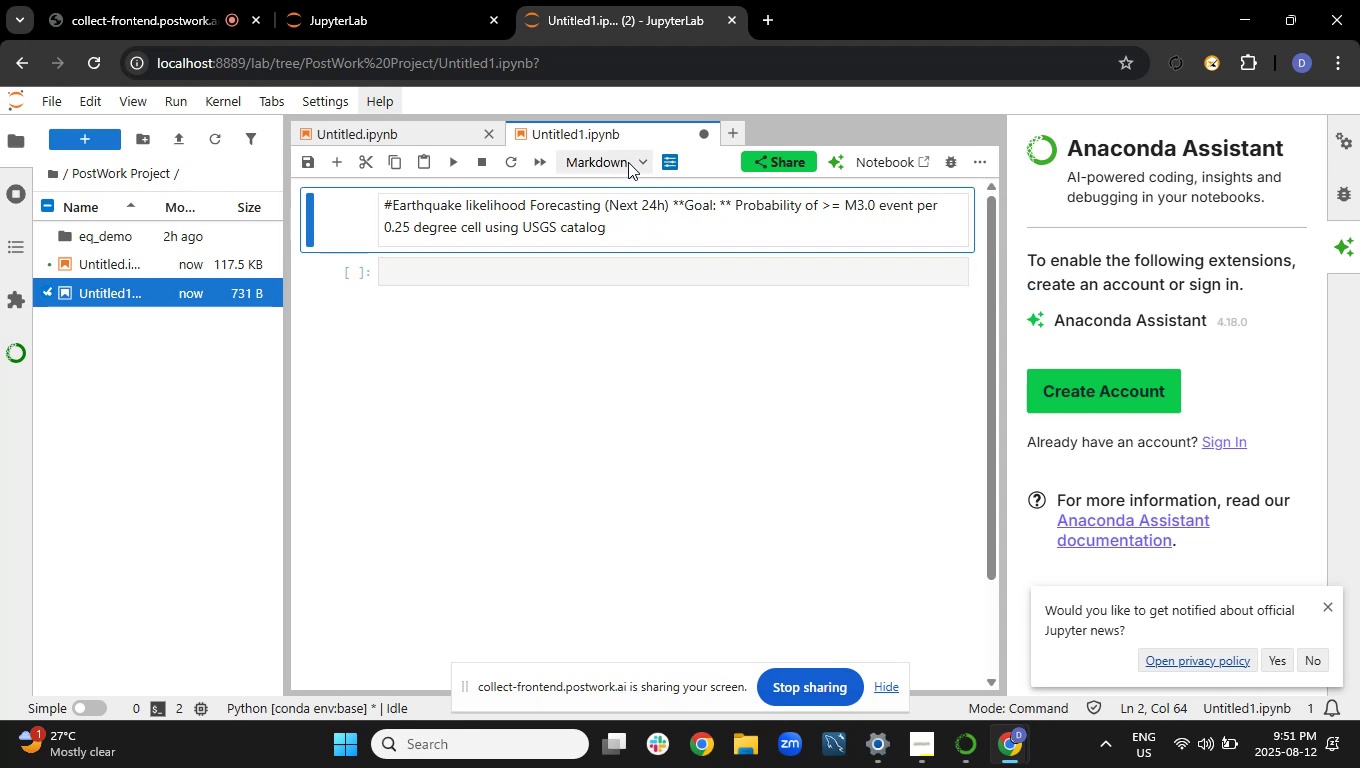 
left_click([628, 161])
 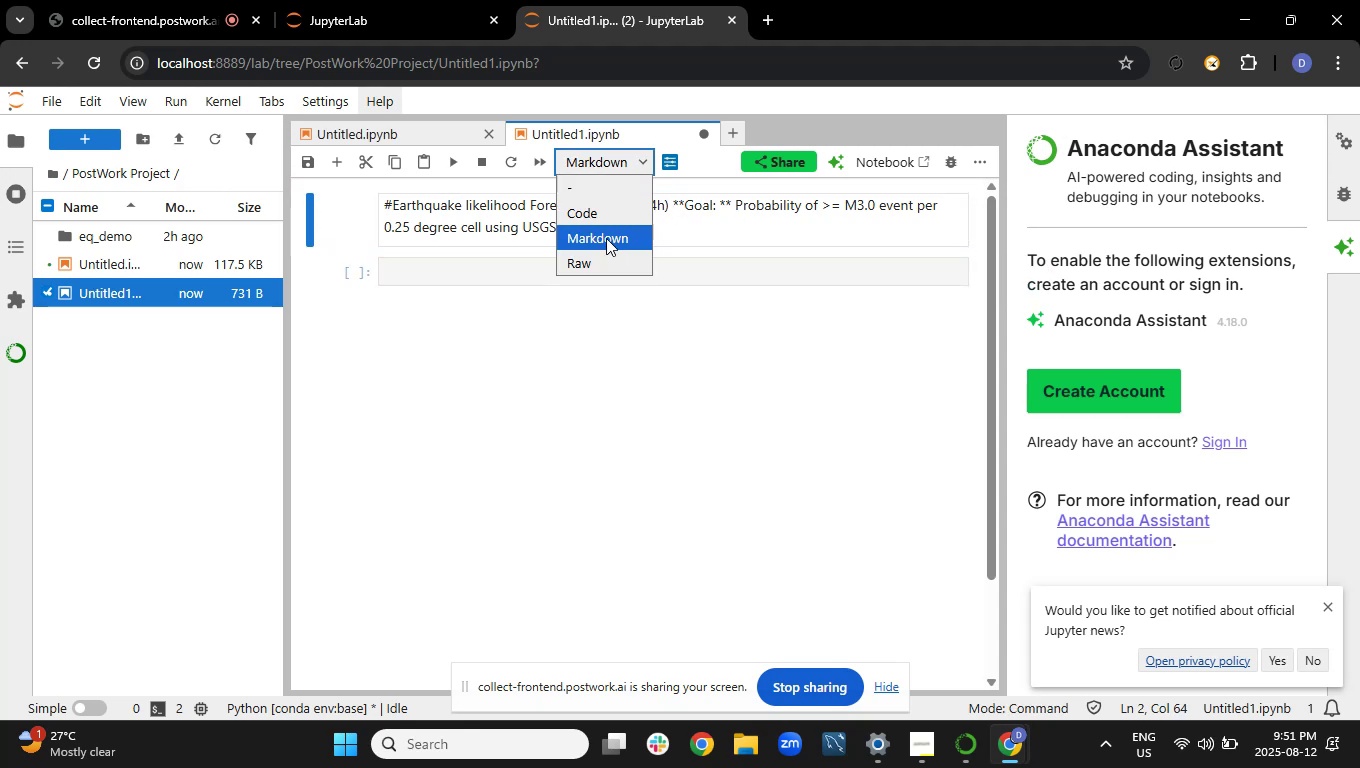 
left_click([606, 237])
 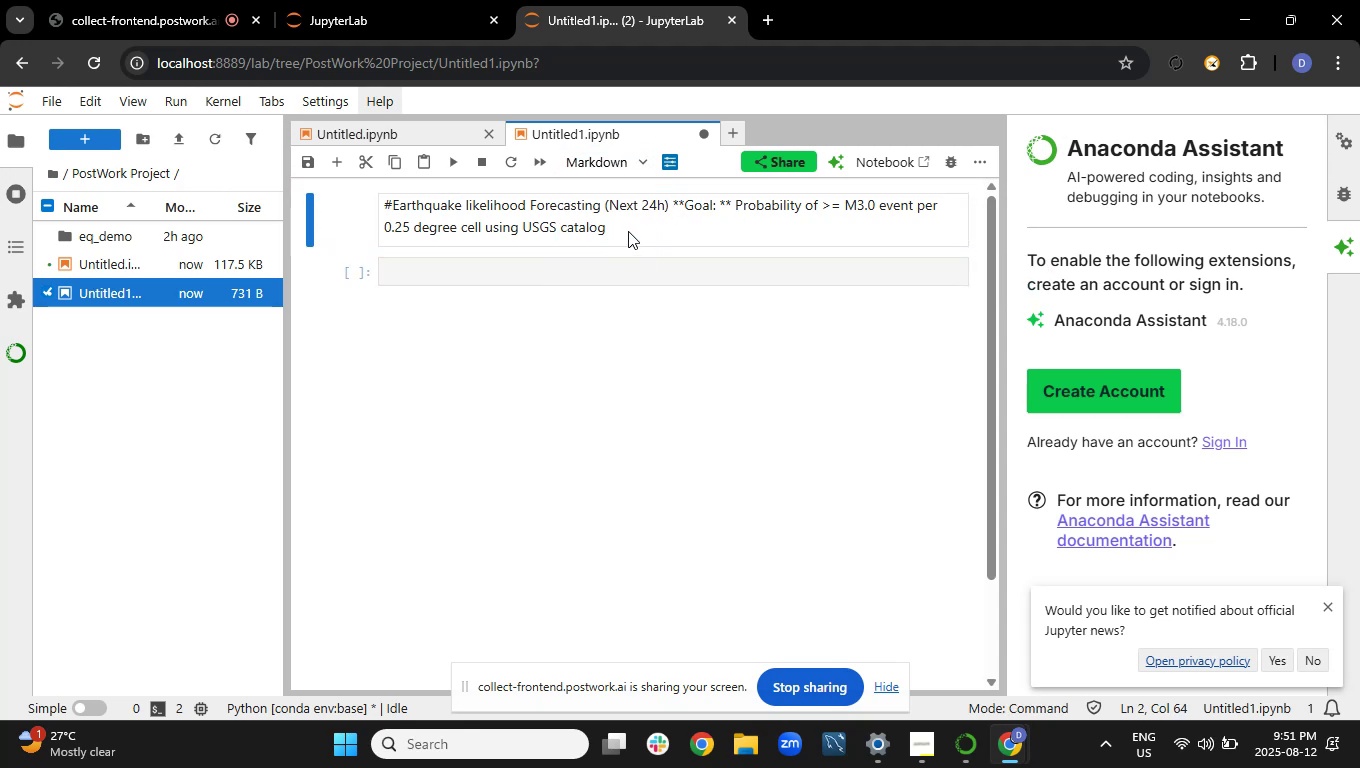 
double_click([628, 231])
 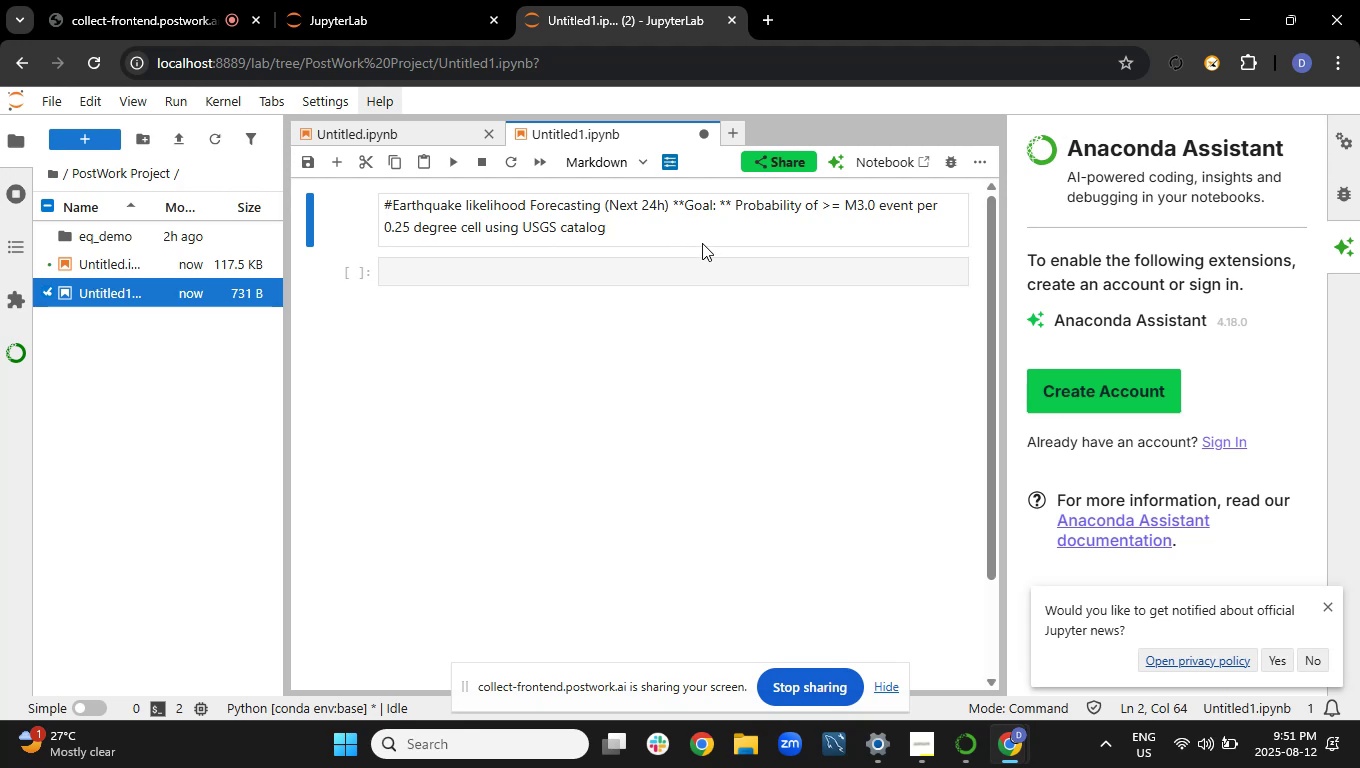 
left_click([702, 243])
 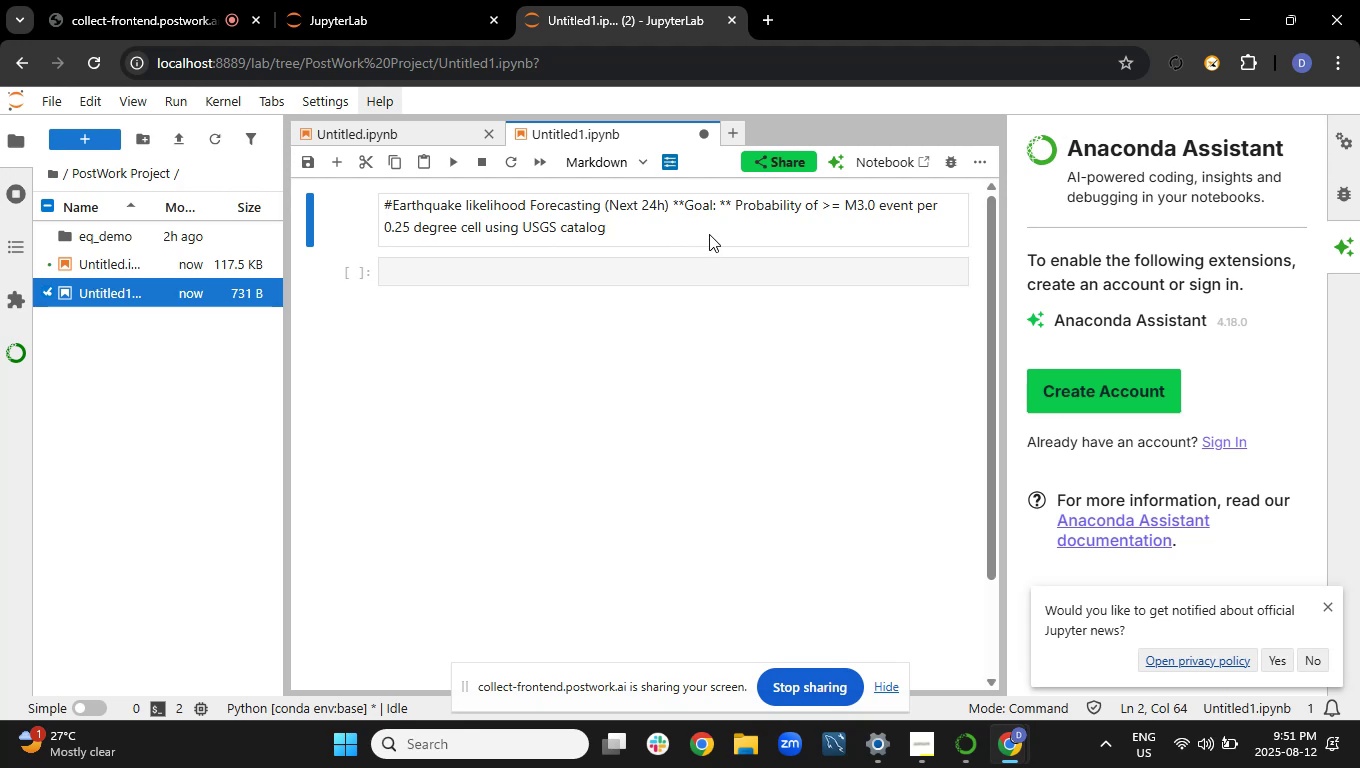 
left_click_drag(start_coordinate=[709, 234], to_coordinate=[379, 200])
 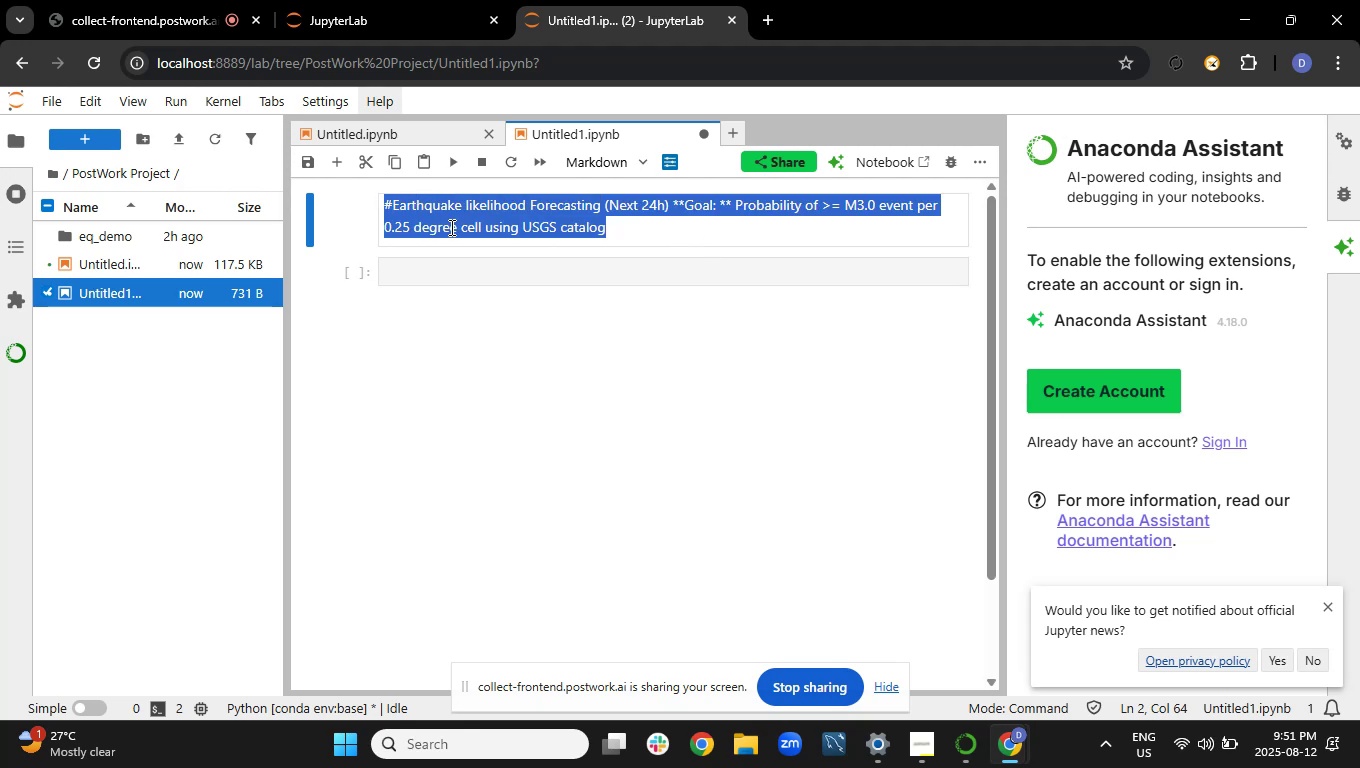 
right_click([450, 227])
 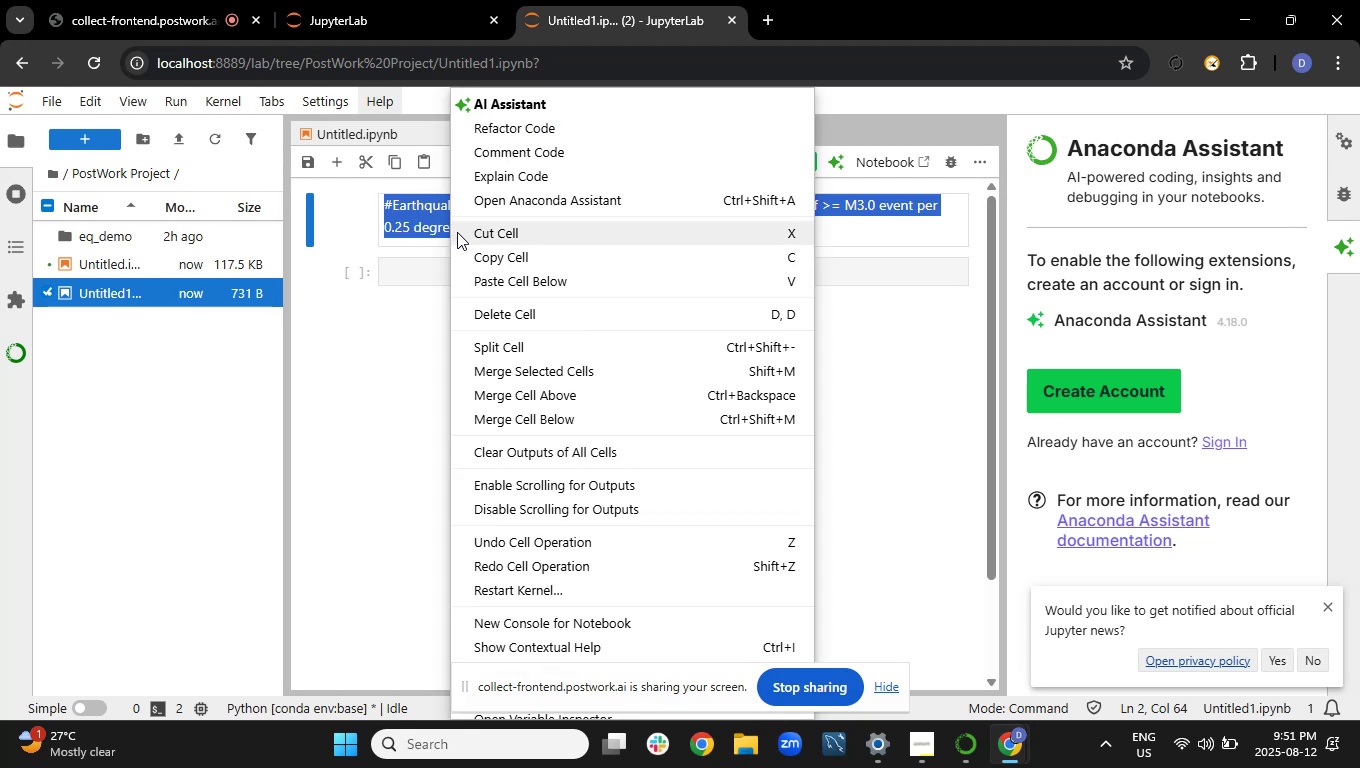 
left_click([484, 259])
 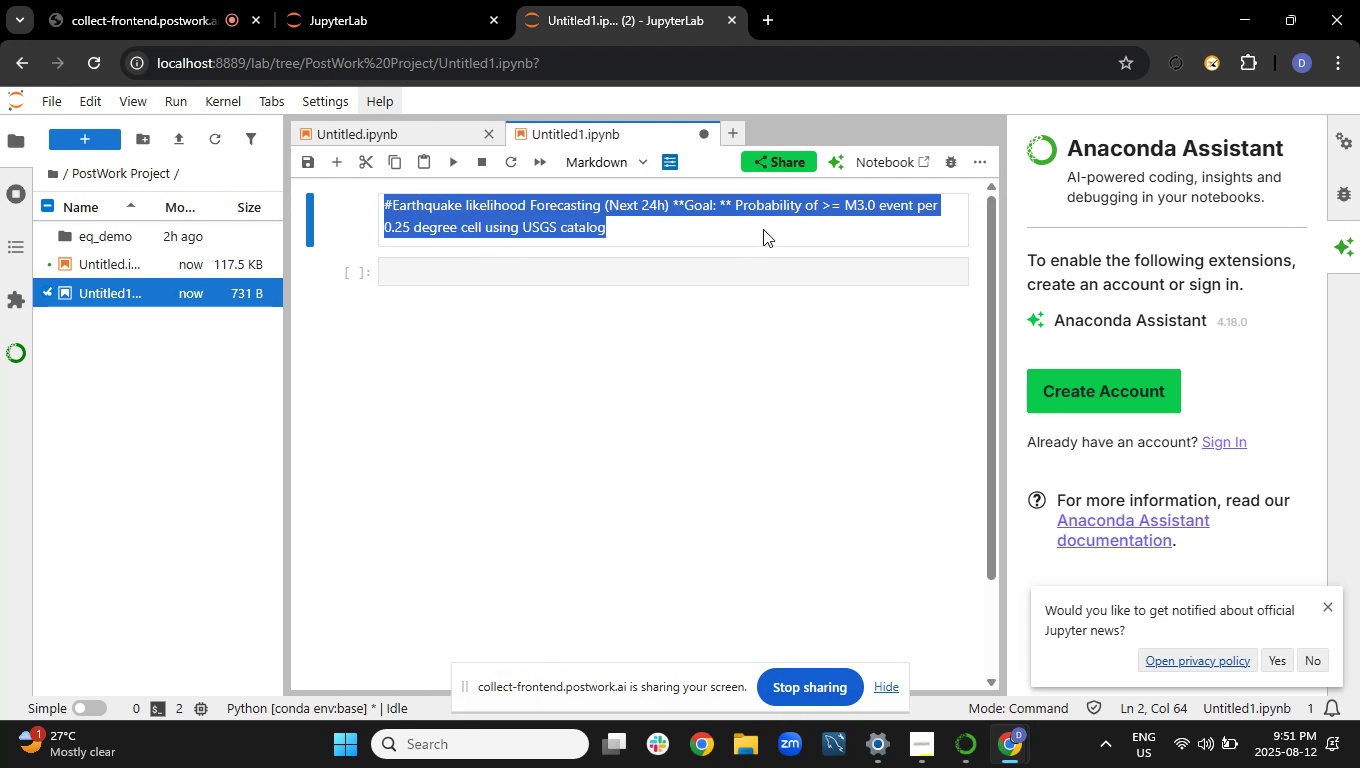 
left_click([763, 229])
 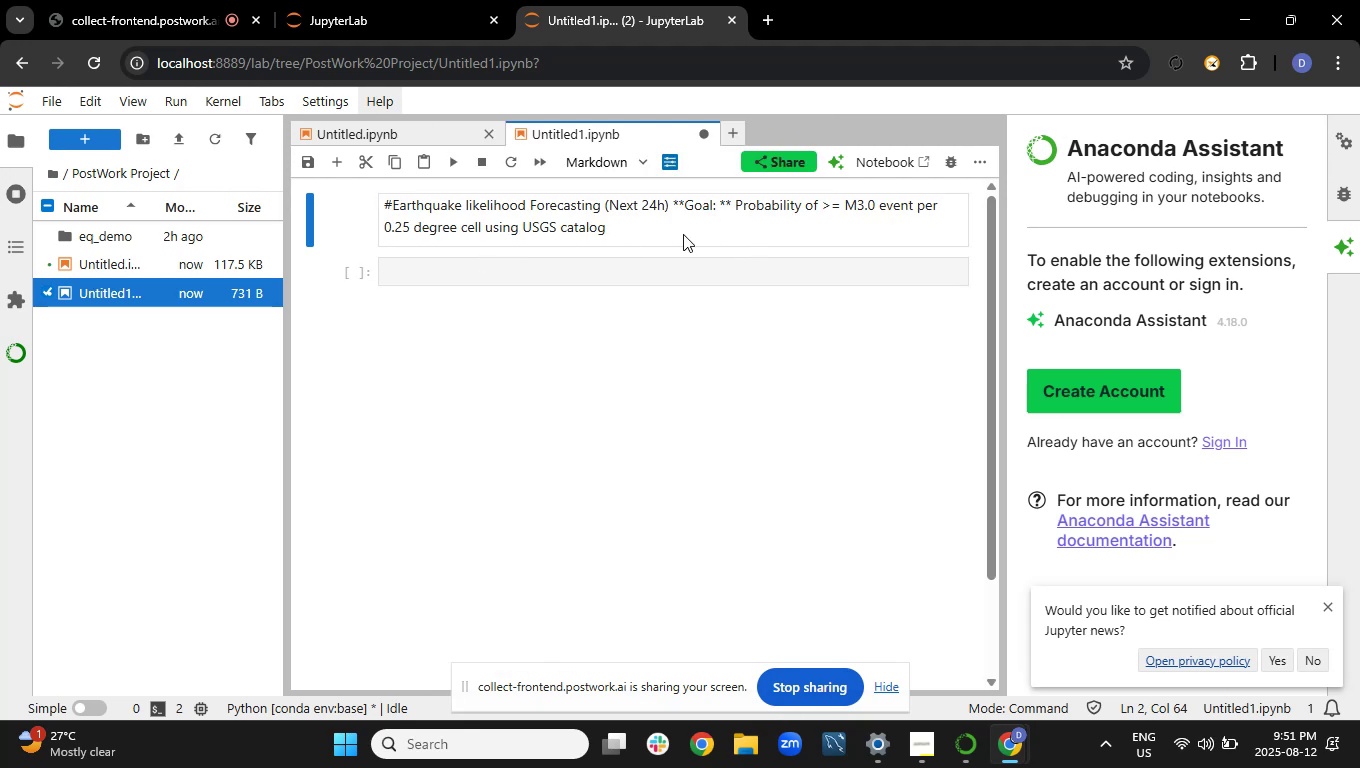 
left_click([683, 234])
 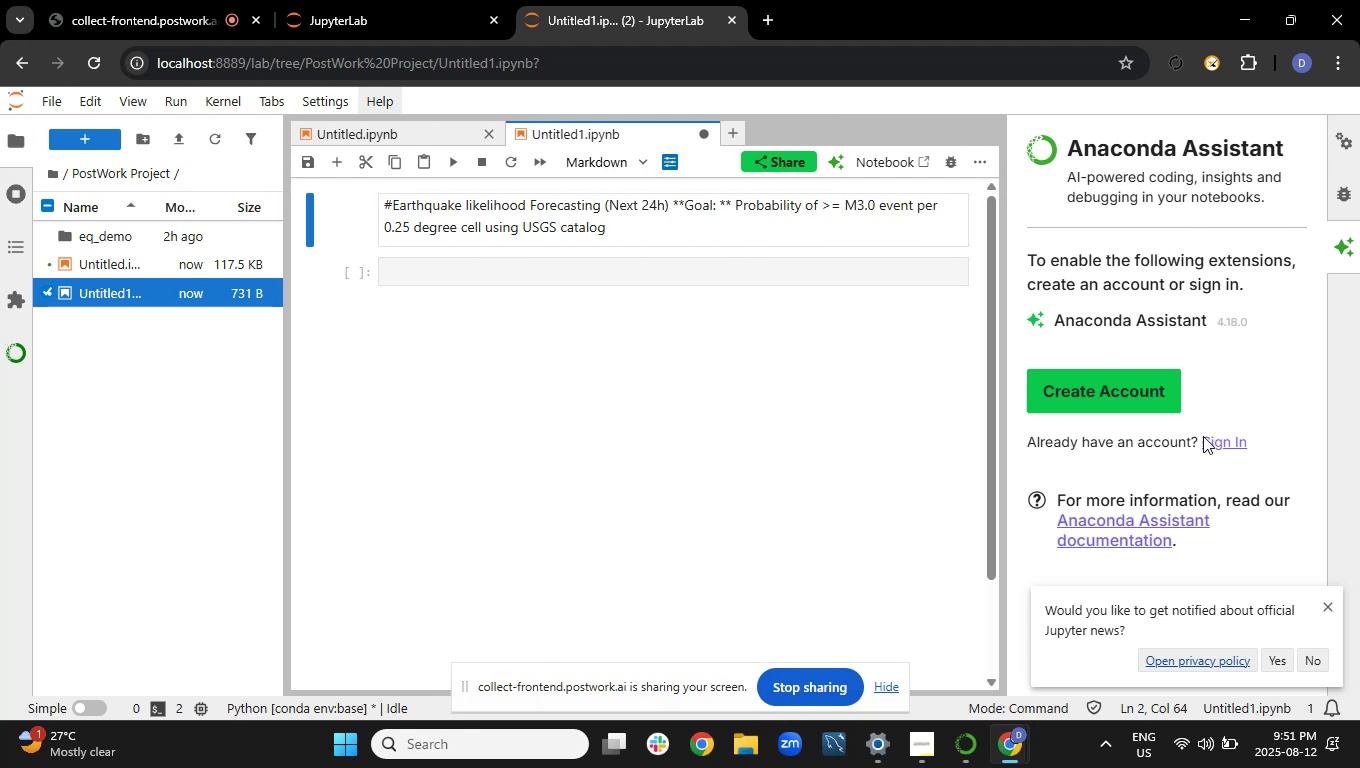 
left_click([1335, 612])
 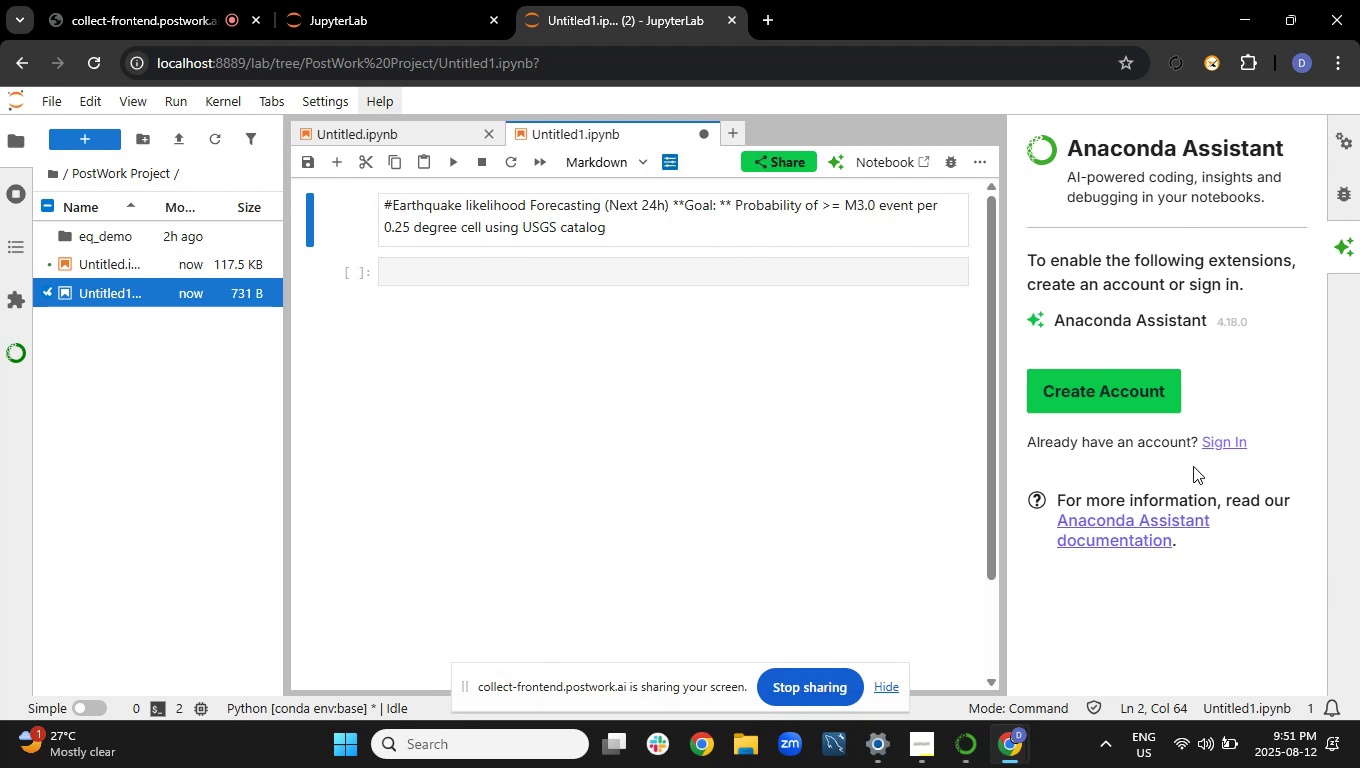 
scroll: coordinate [1207, 389], scroll_direction: up, amount: 3.0
 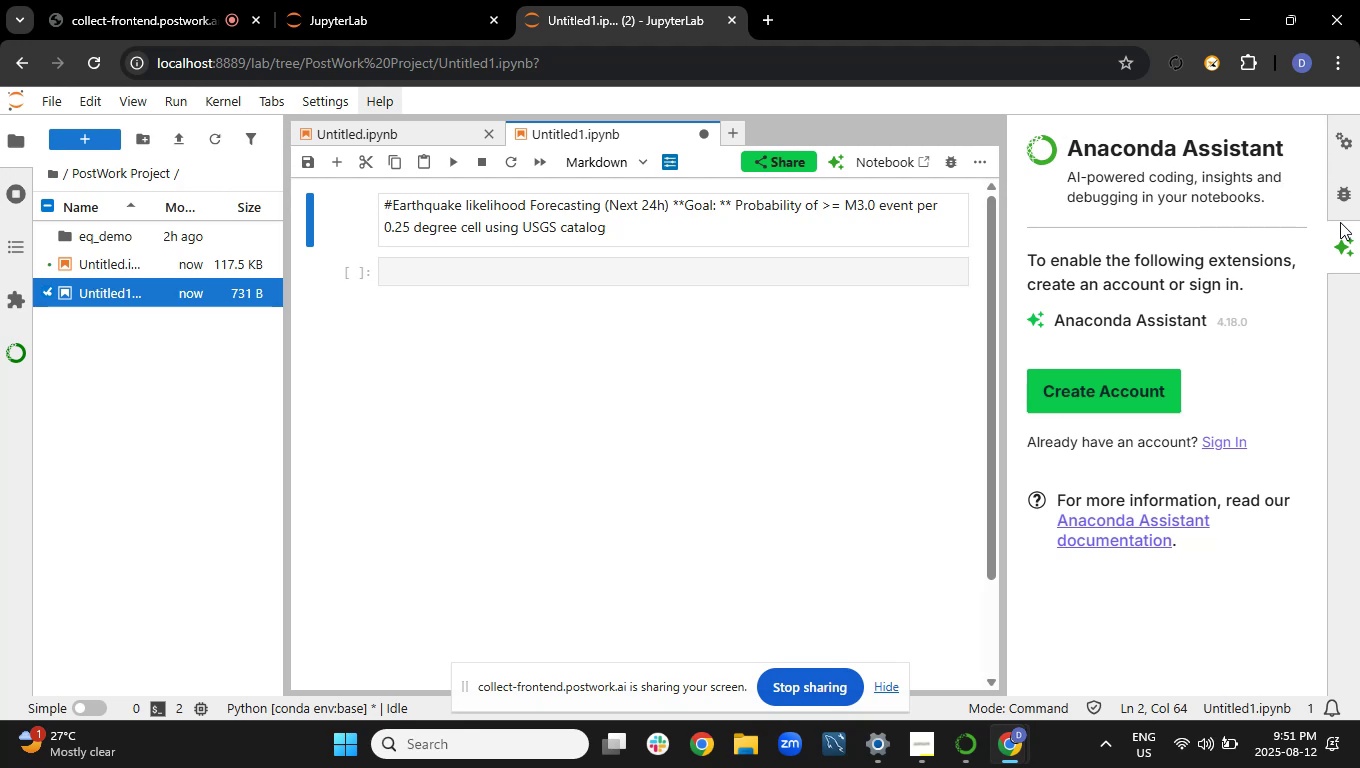 
left_click([1357, 238])
 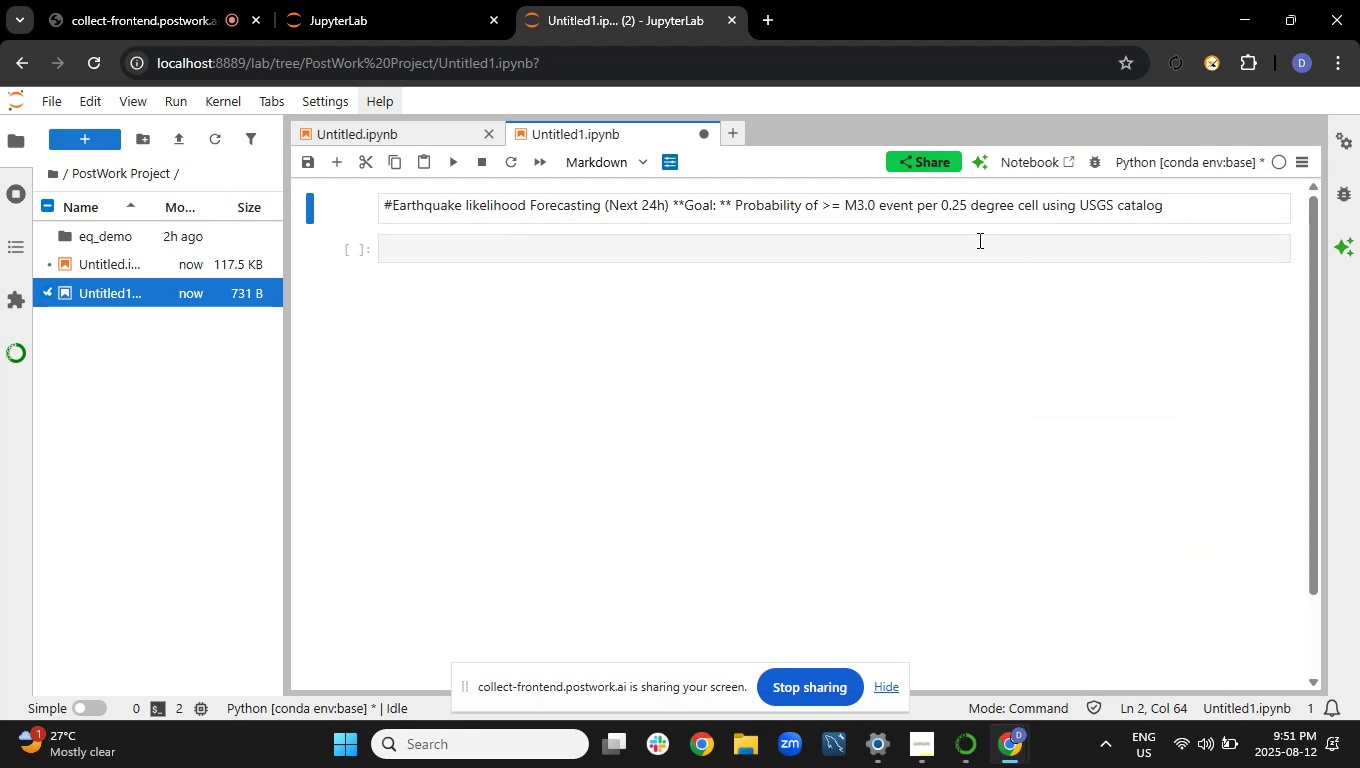 
scroll: coordinate [976, 237], scroll_direction: up, amount: 1.0
 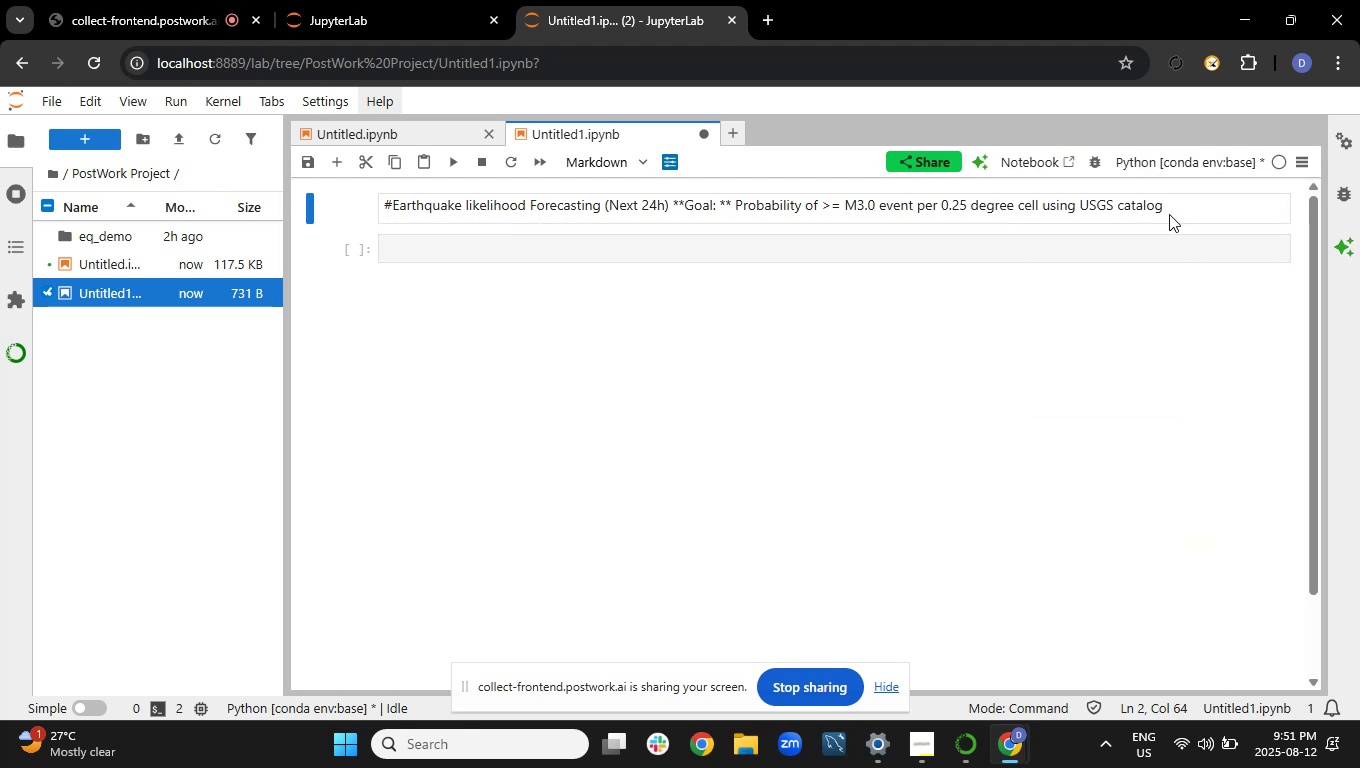 
left_click([1169, 214])
 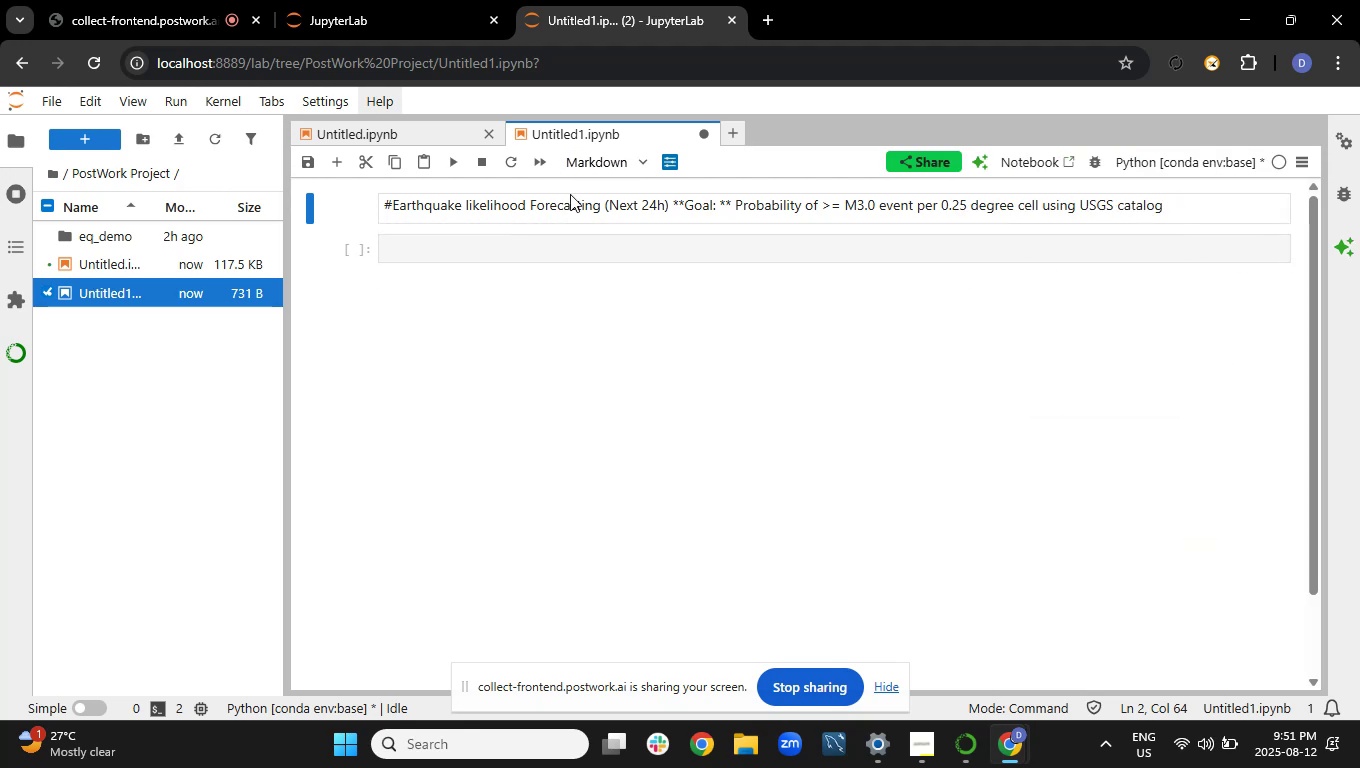 
left_click([541, 206])
 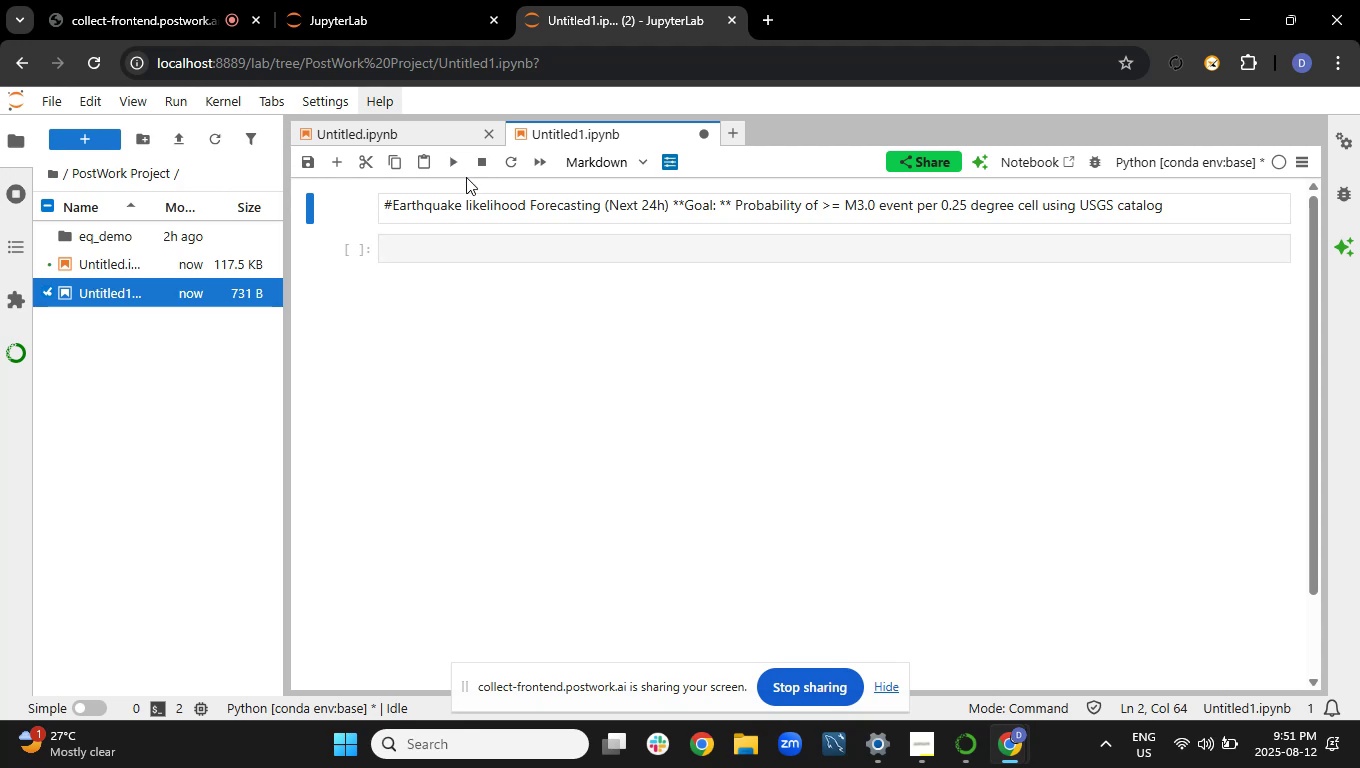 
left_click([439, 246])
 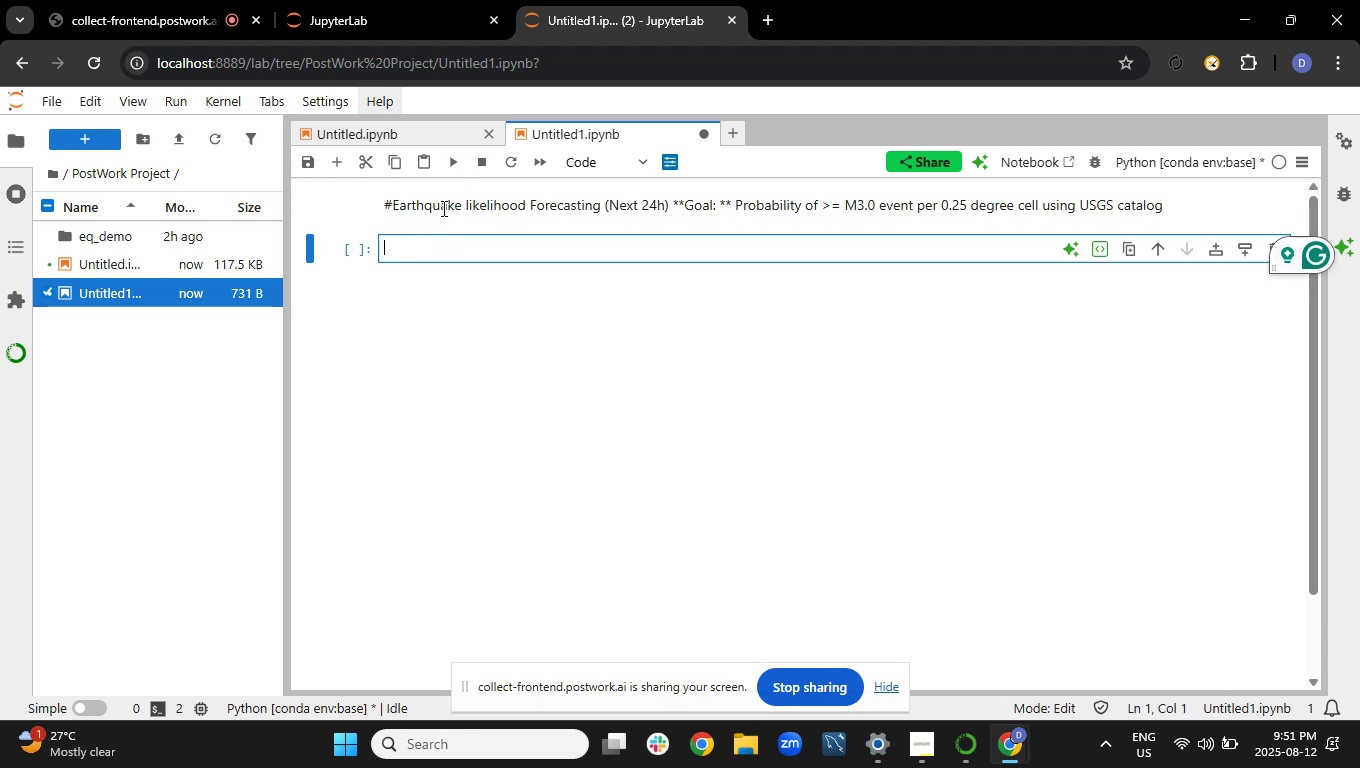 
left_click([442, 208])
 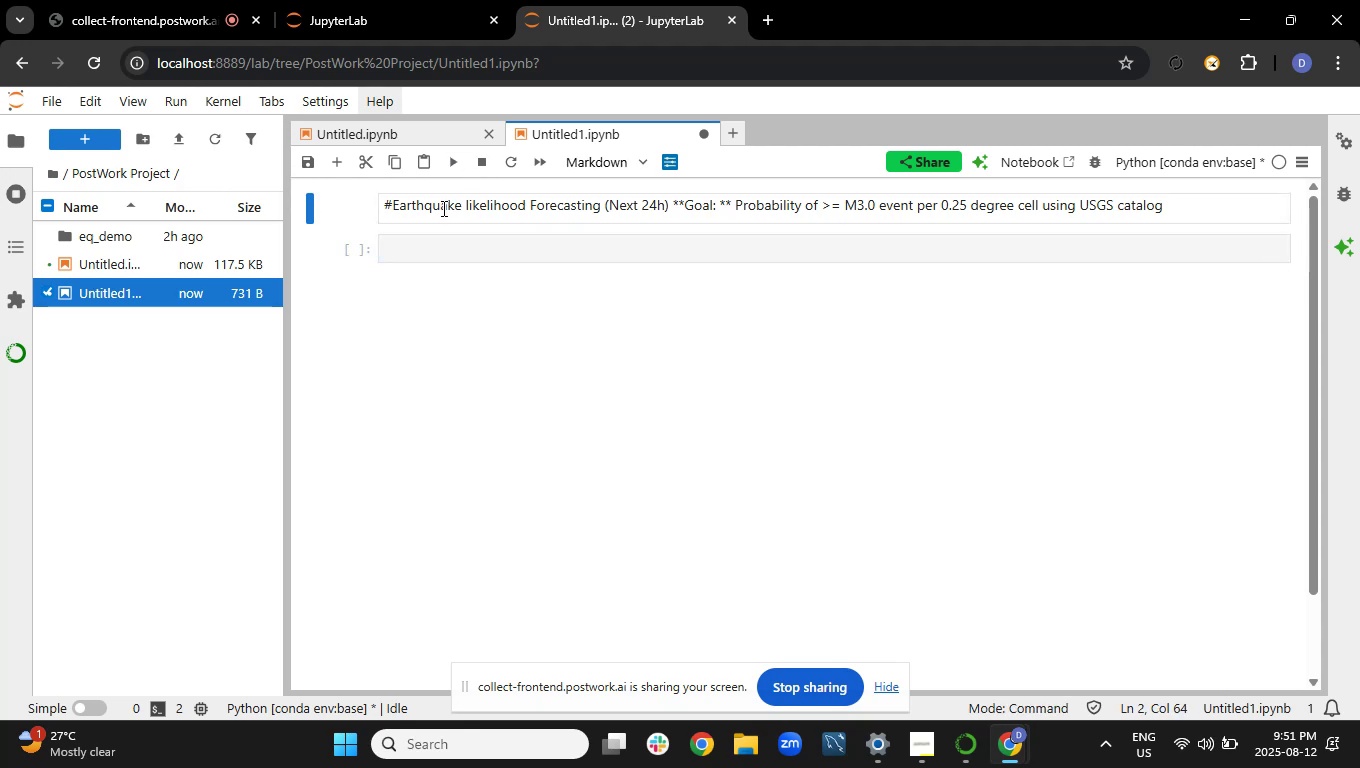 
right_click([442, 208])
 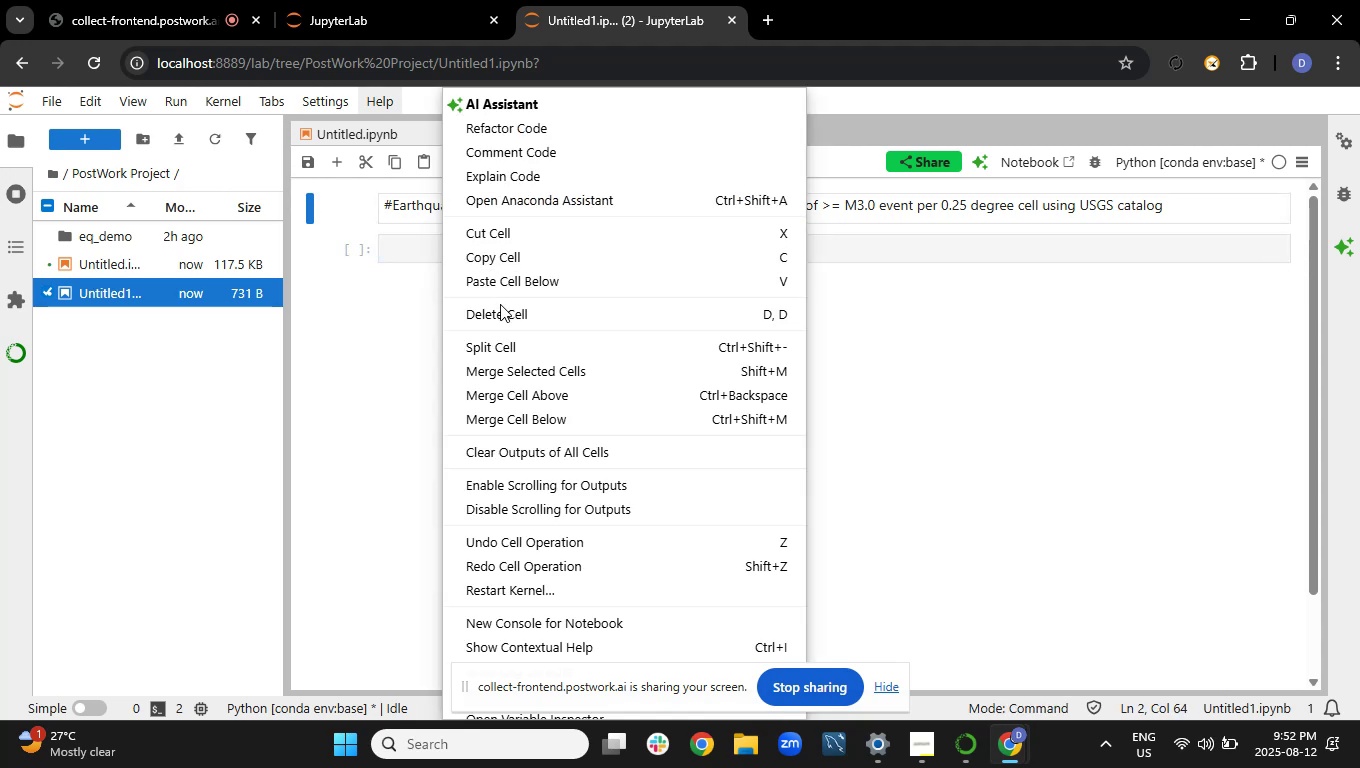 
left_click([501, 308])
 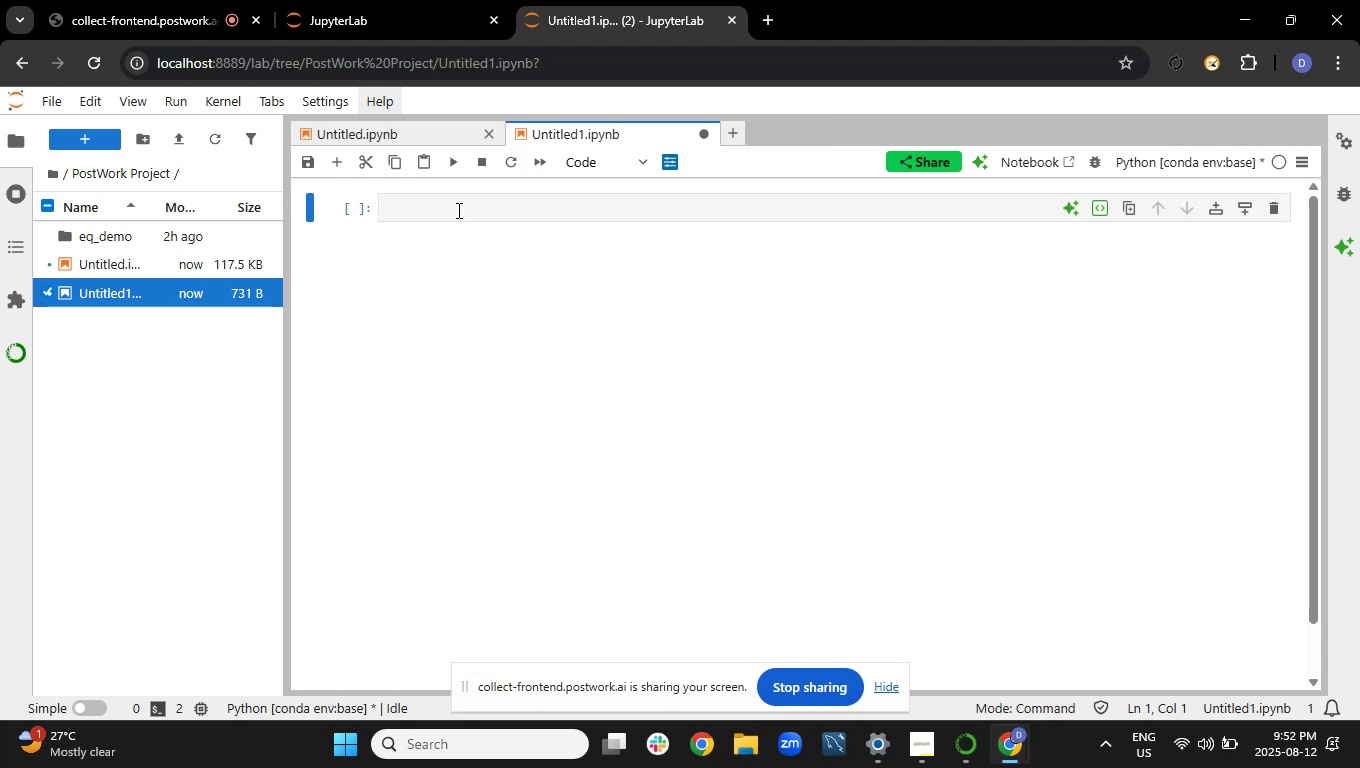 
left_click([457, 210])
 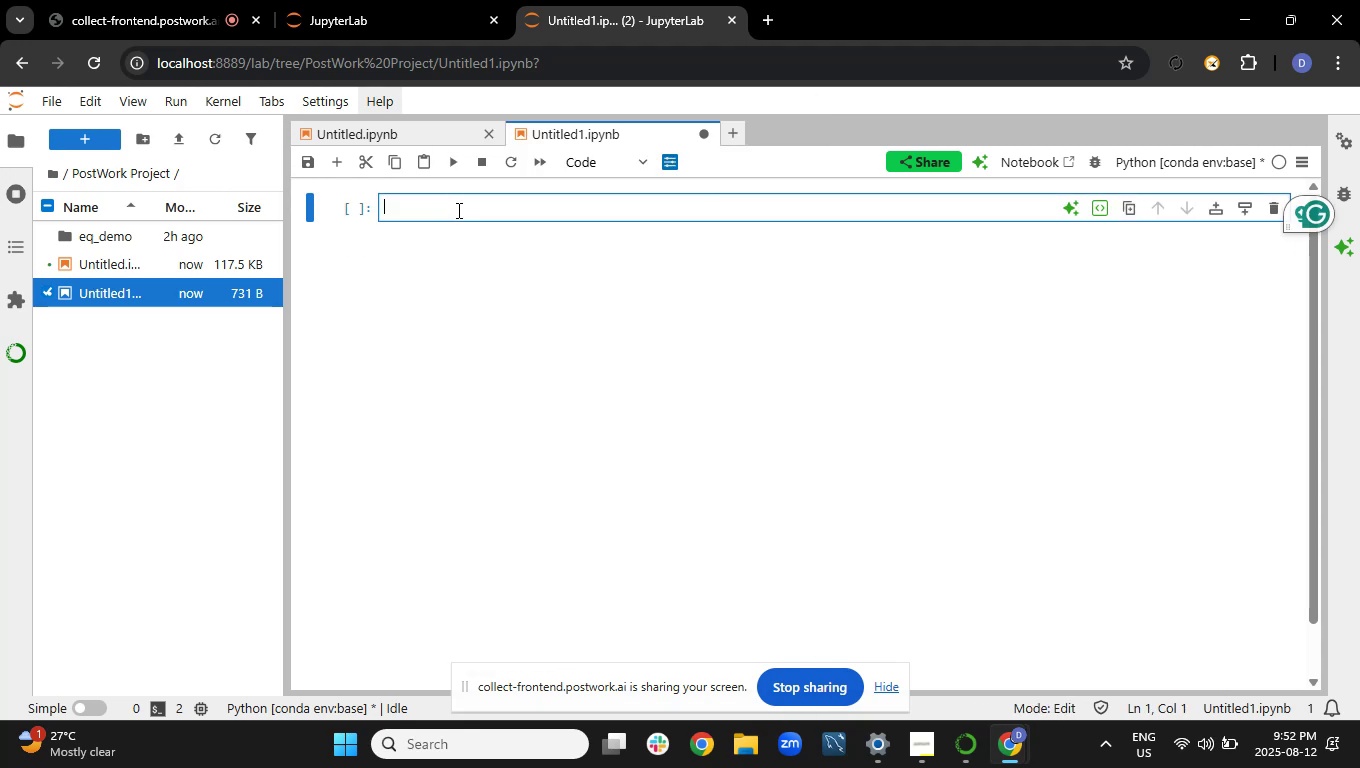 
key(Control+ControlLeft)
 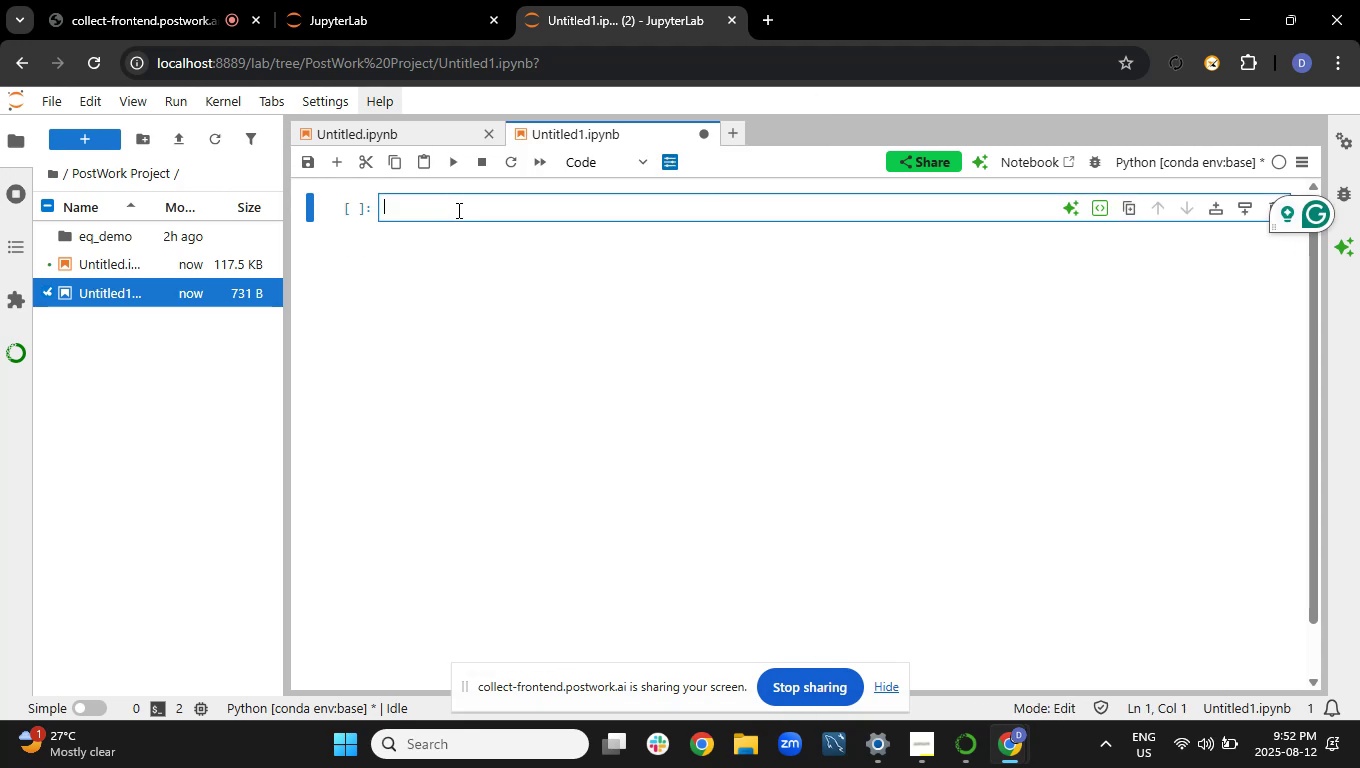 
key(Control+V)
 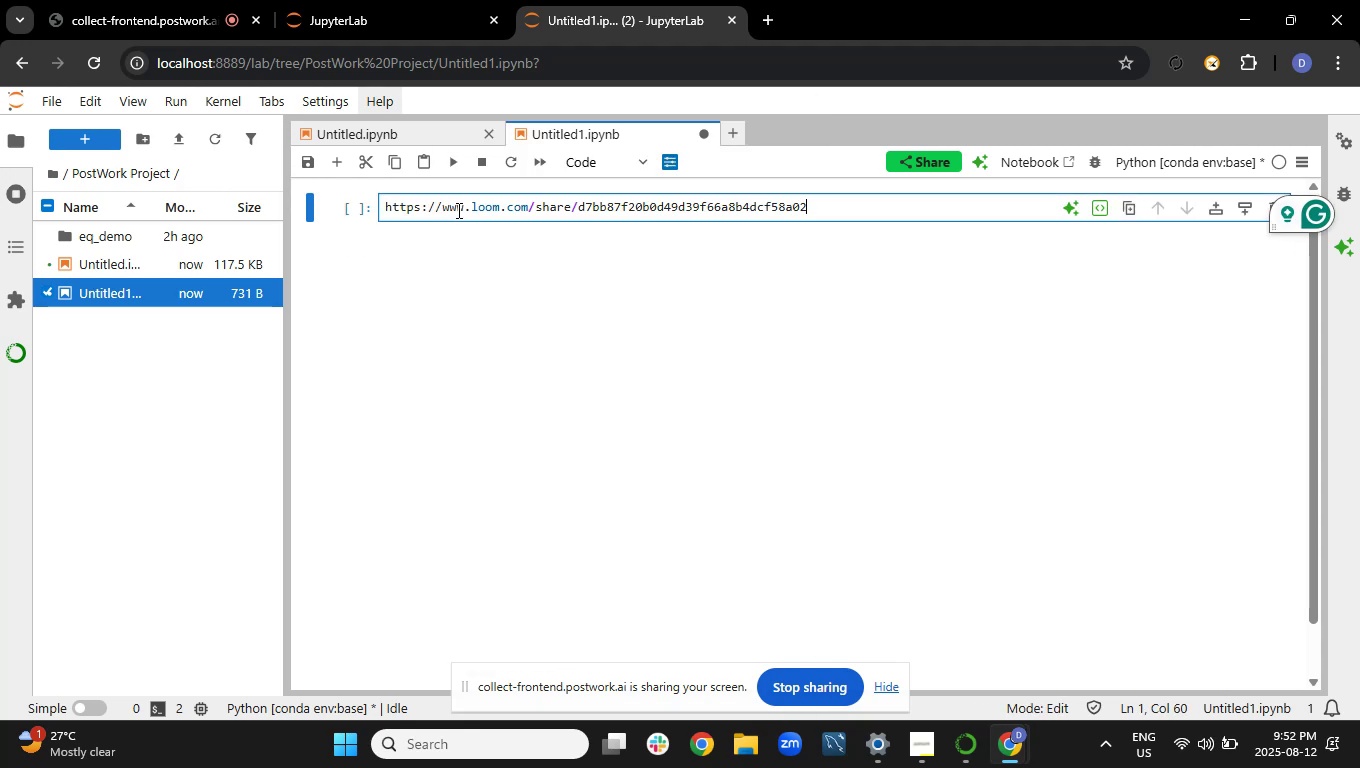 
hold_key(key=Backspace, duration=1.53)
 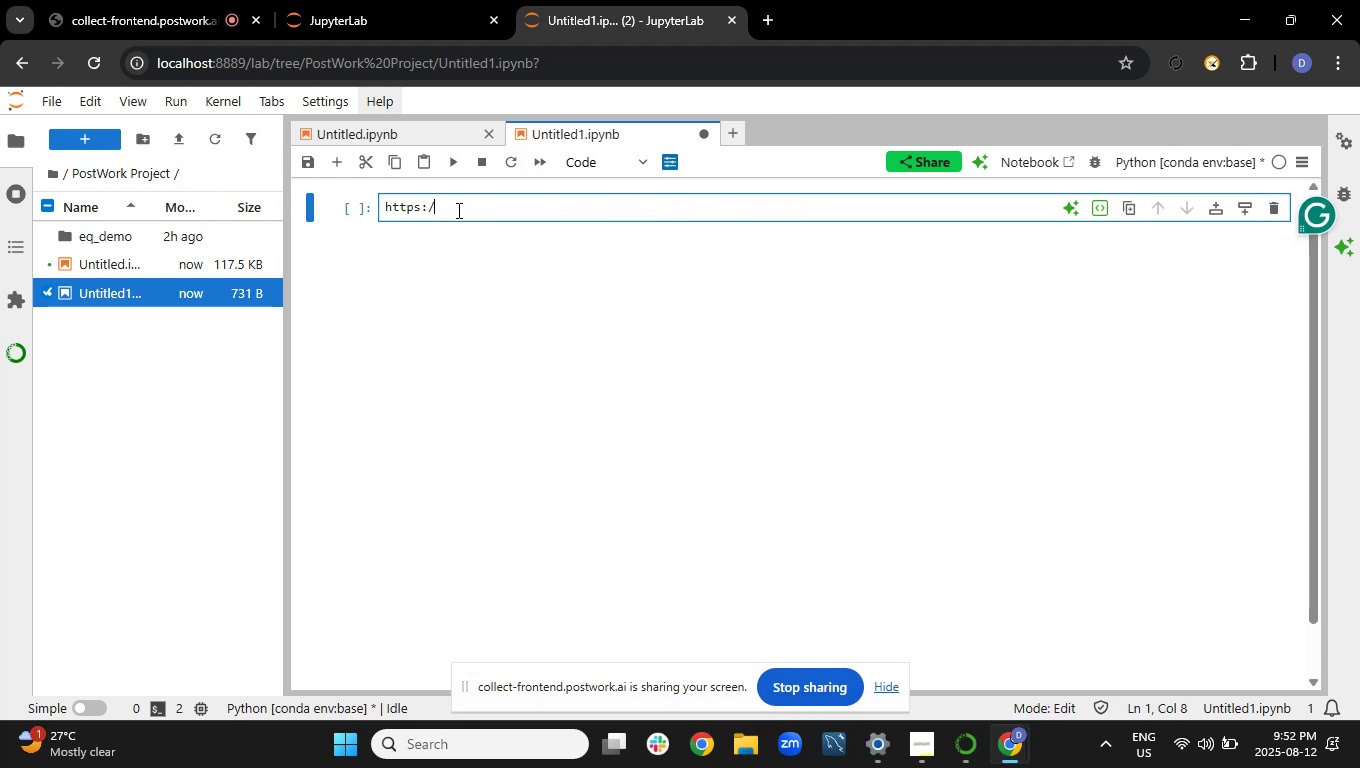 
hold_key(key=Backspace, duration=1.17)
 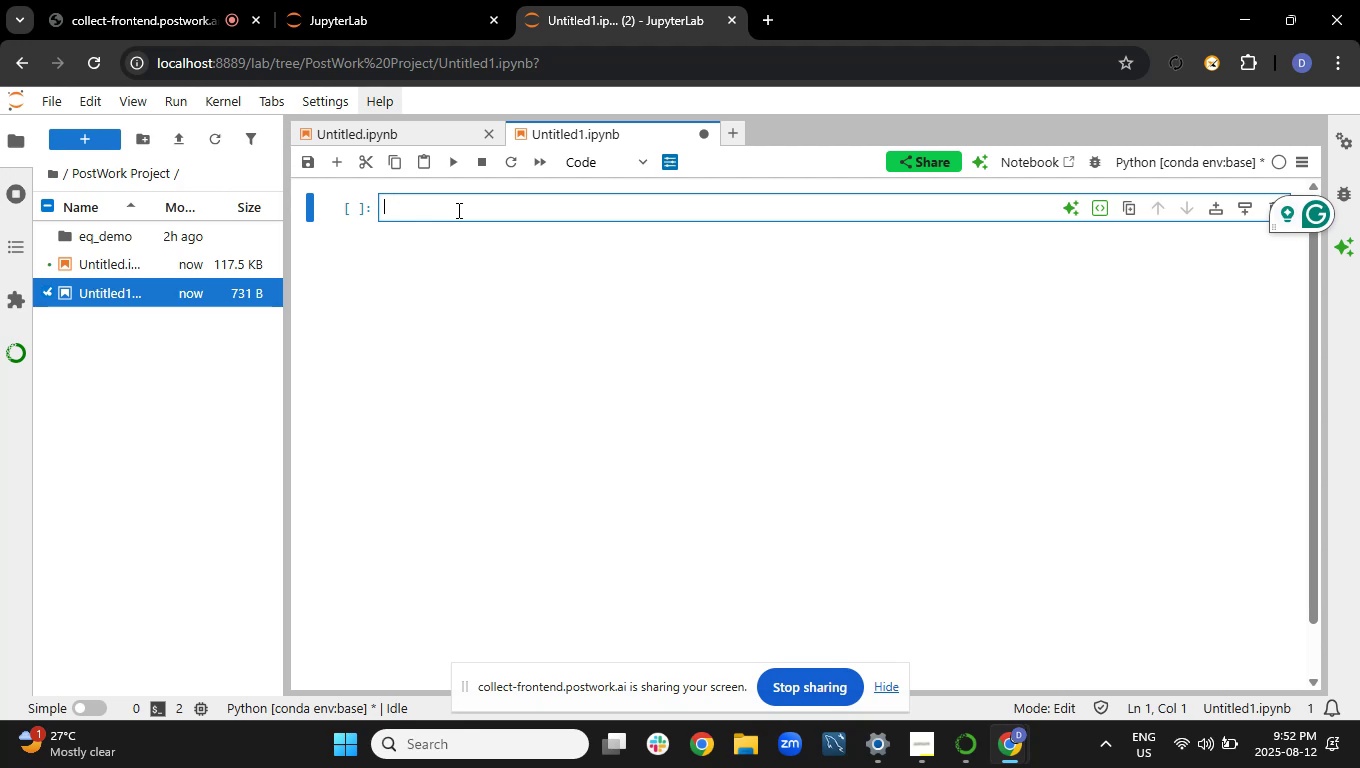 
right_click([457, 210])
 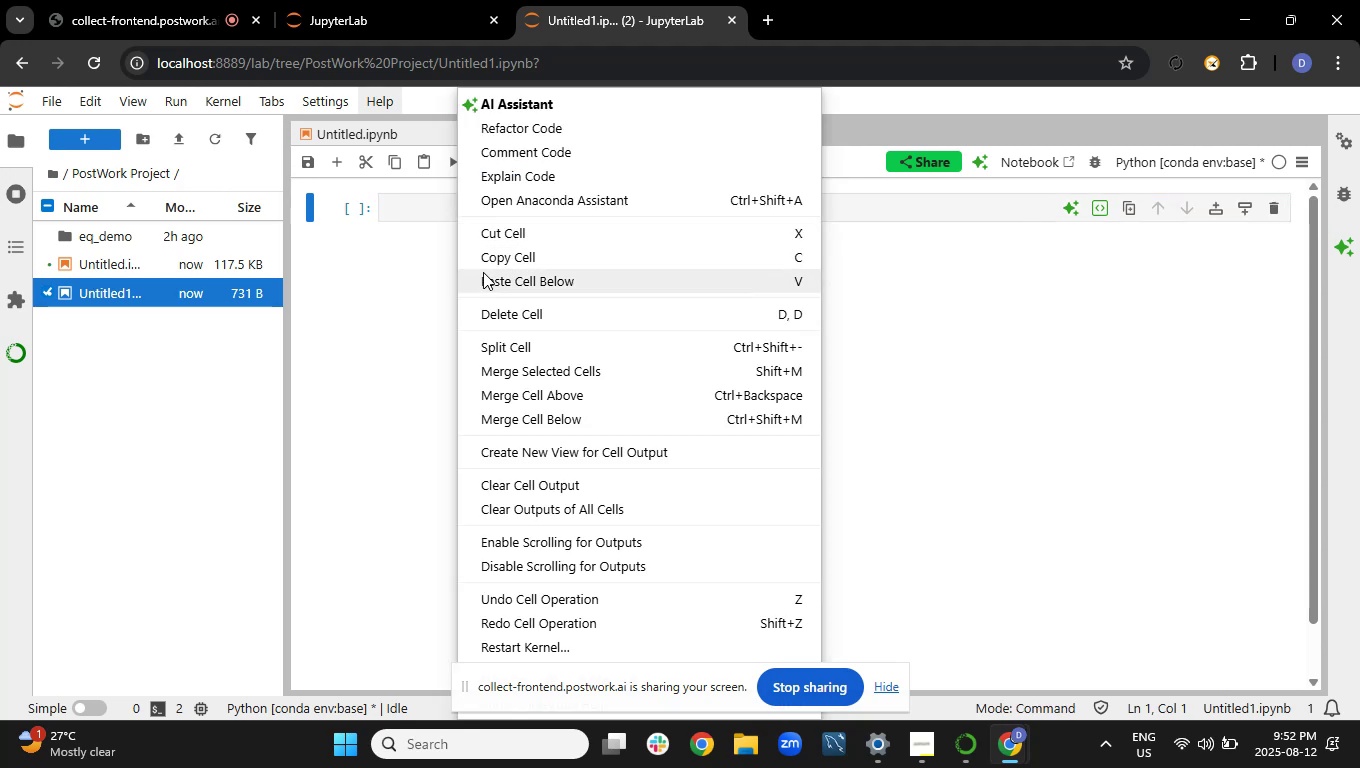 
left_click([383, 211])
 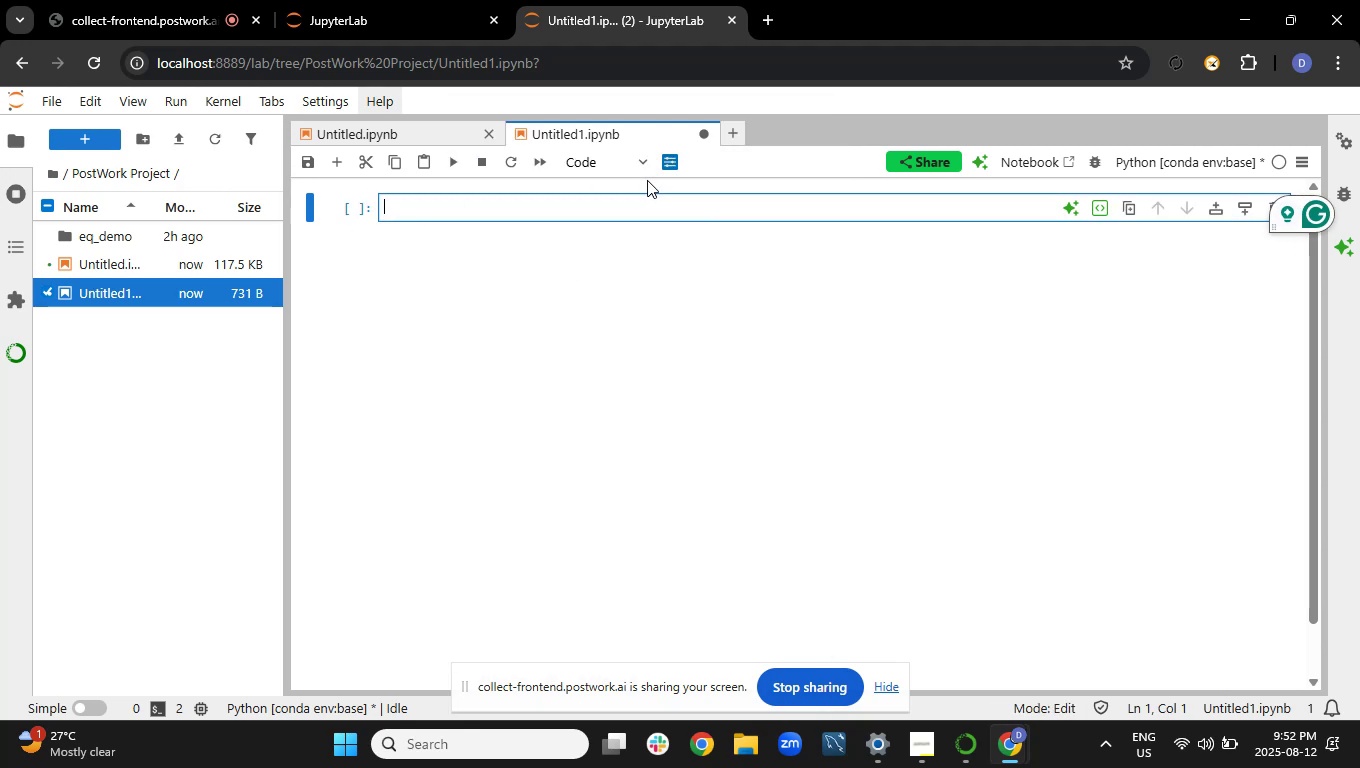 
wait(5.95)
 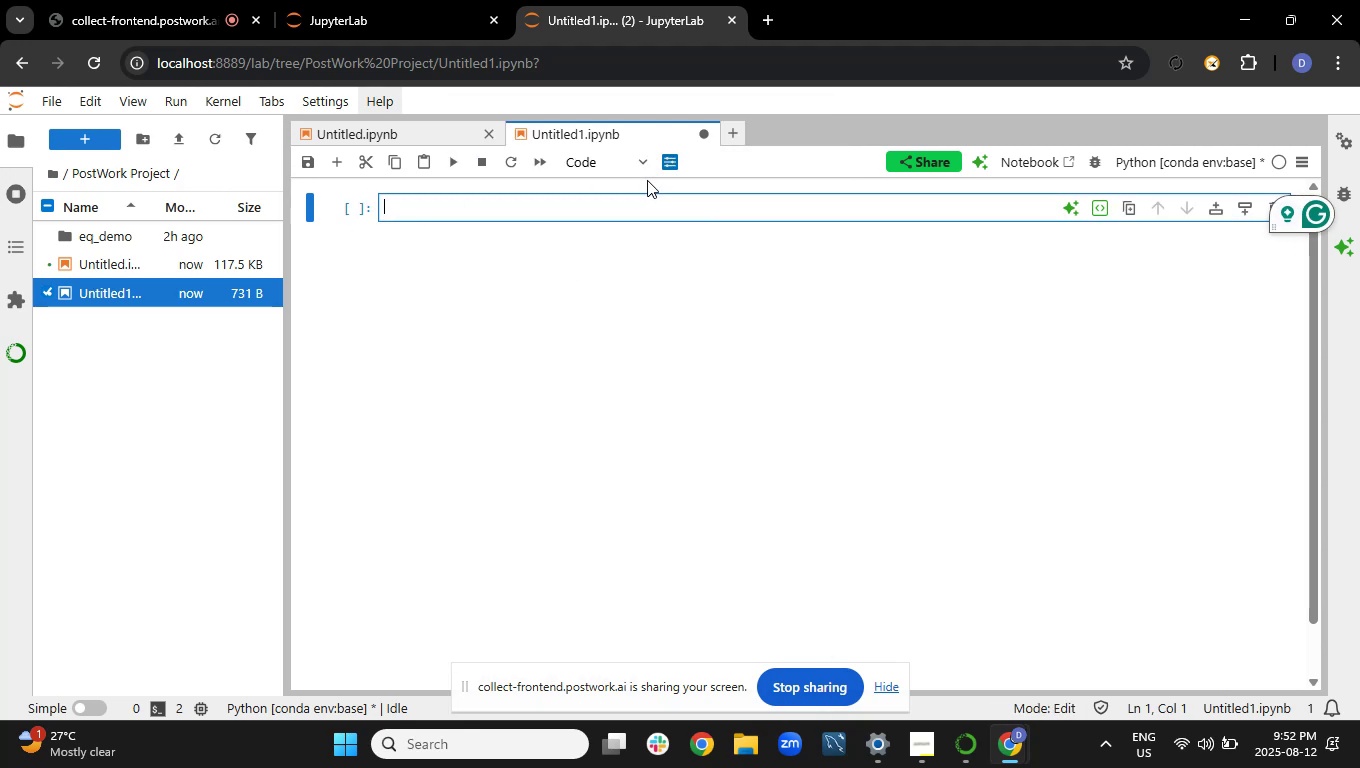 
type(# Earthquake Likelihh)
key(Backspace)
type(ood Forecasting ( Next 24h))
 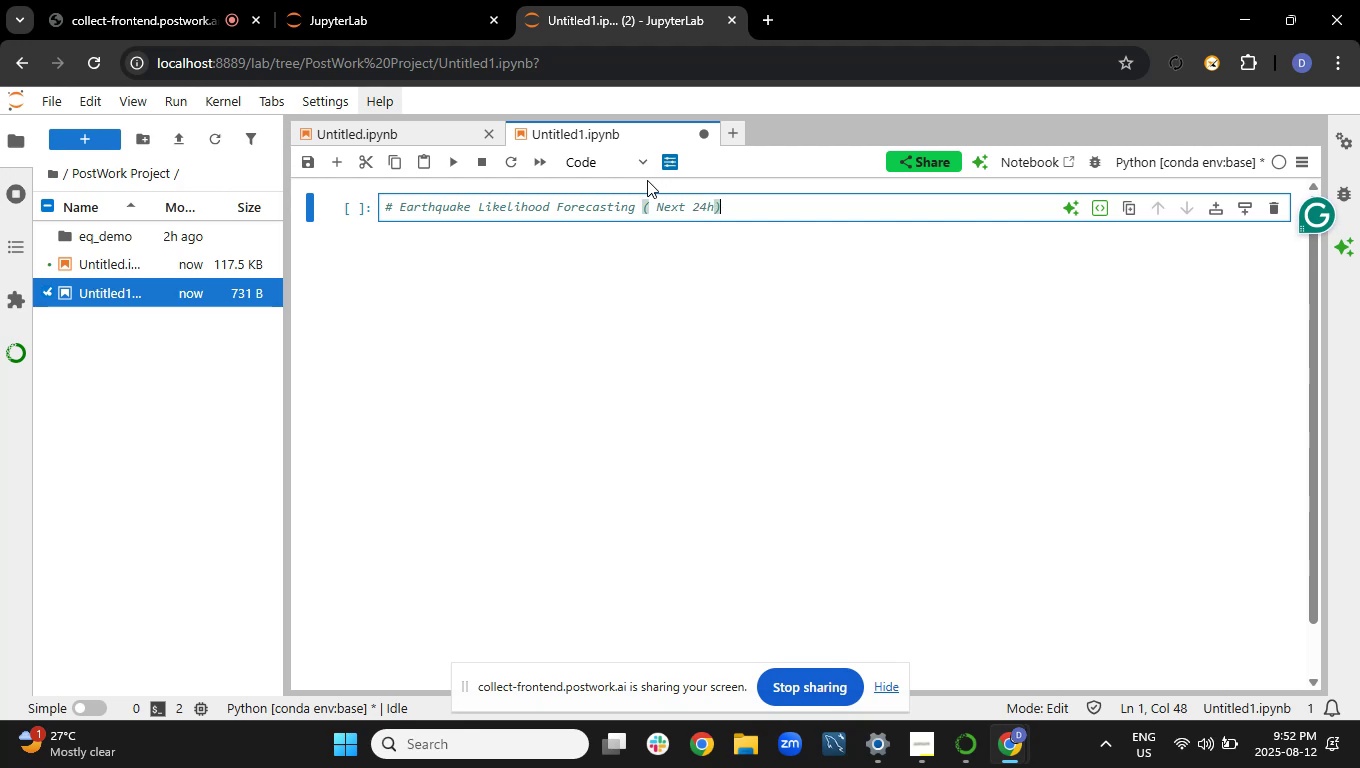 
key(Enter)
 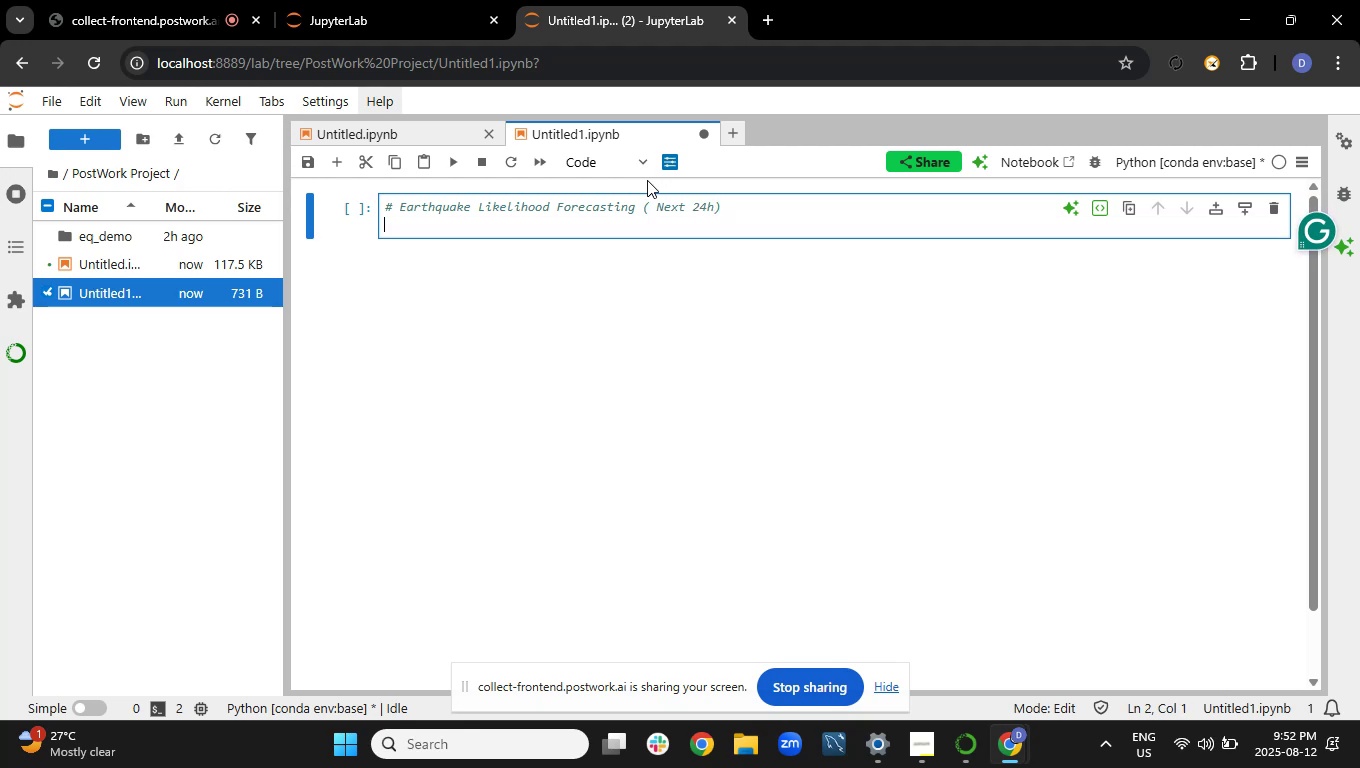 
hold_key(key=ShiftRight, duration=1.53)
 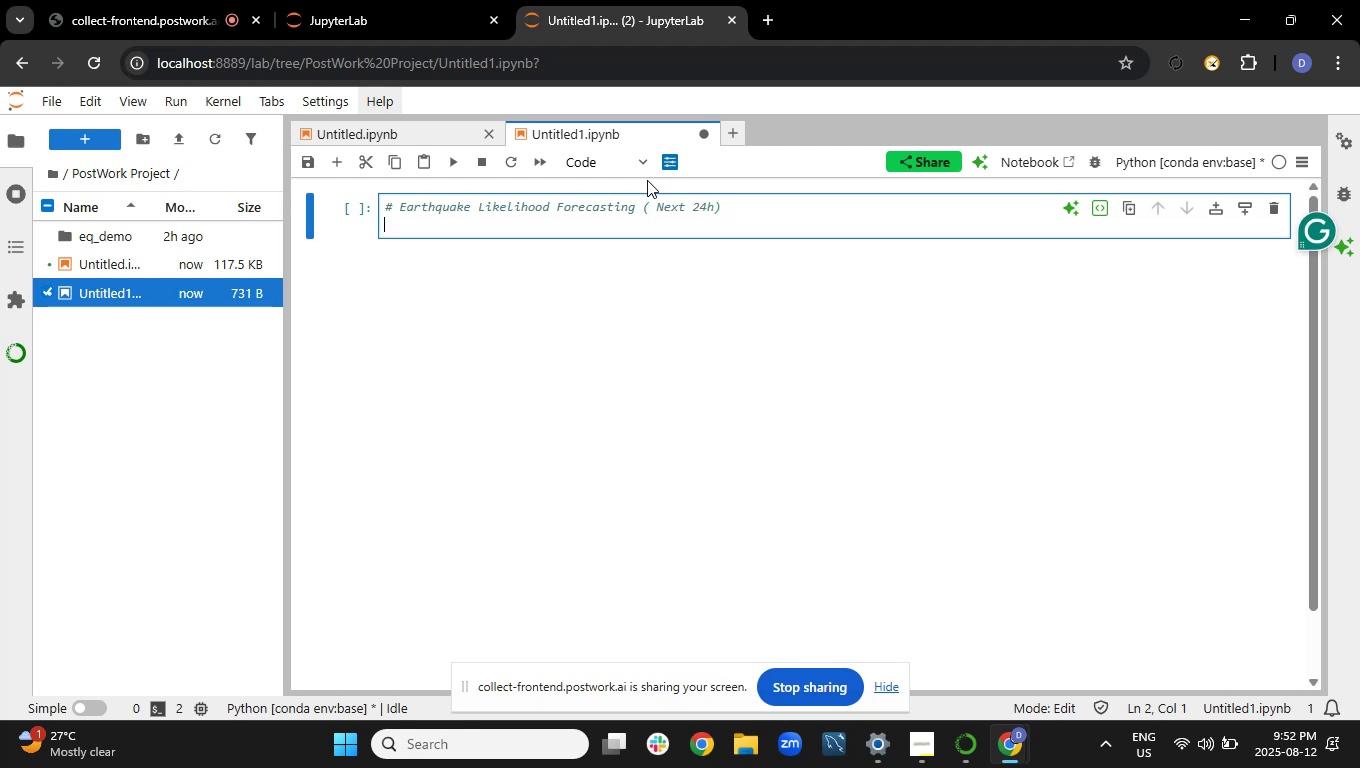 
type(**Goal:** Probability of M>=3.0 events per 0.25 degree cell using USGS catalog.)
 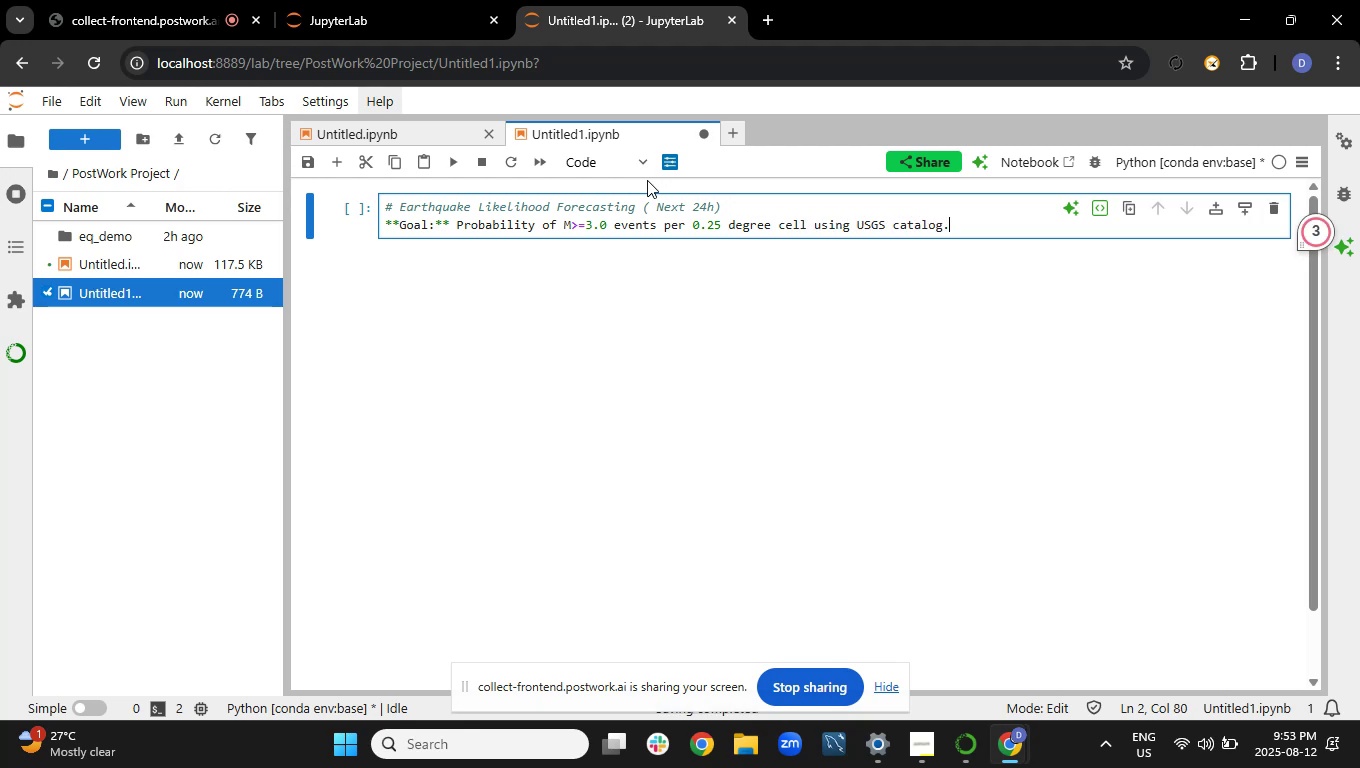 
left_click([634, 148])
 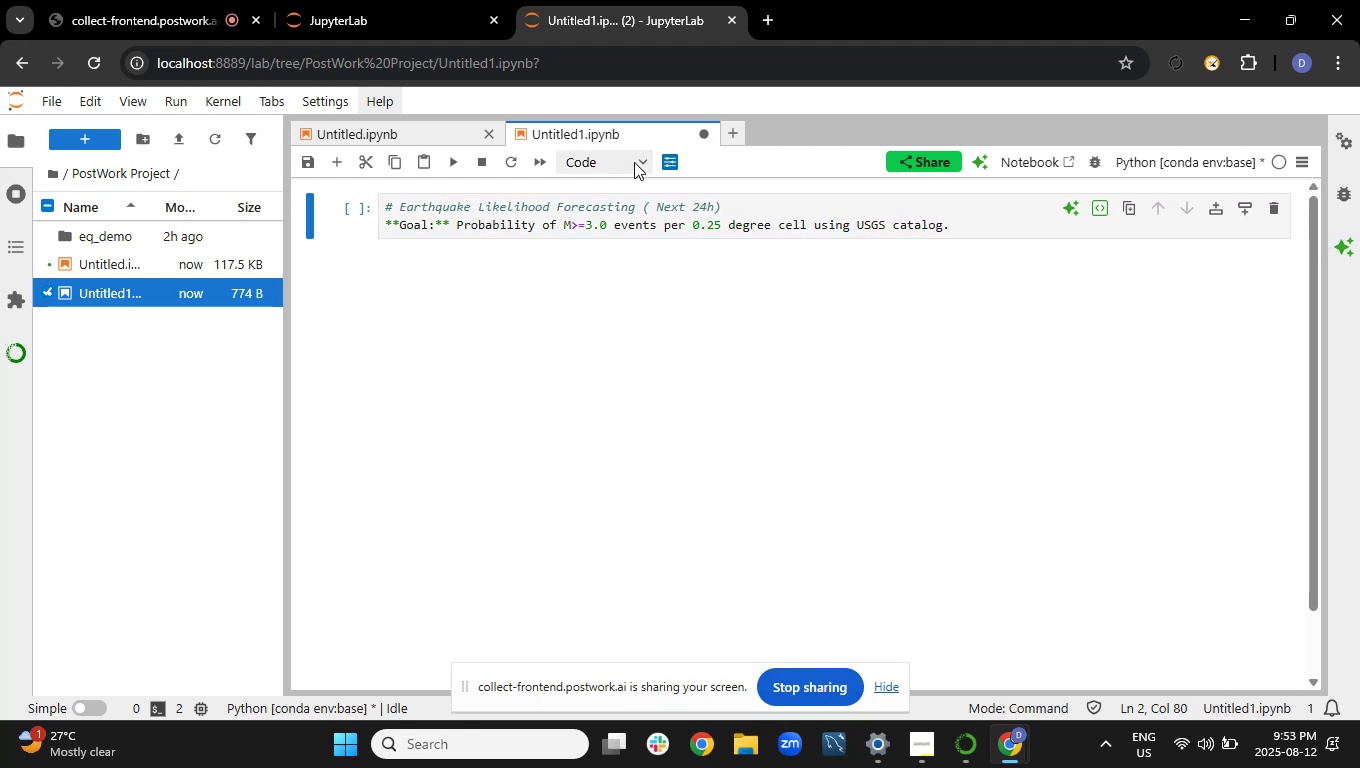 
left_click([634, 162])
 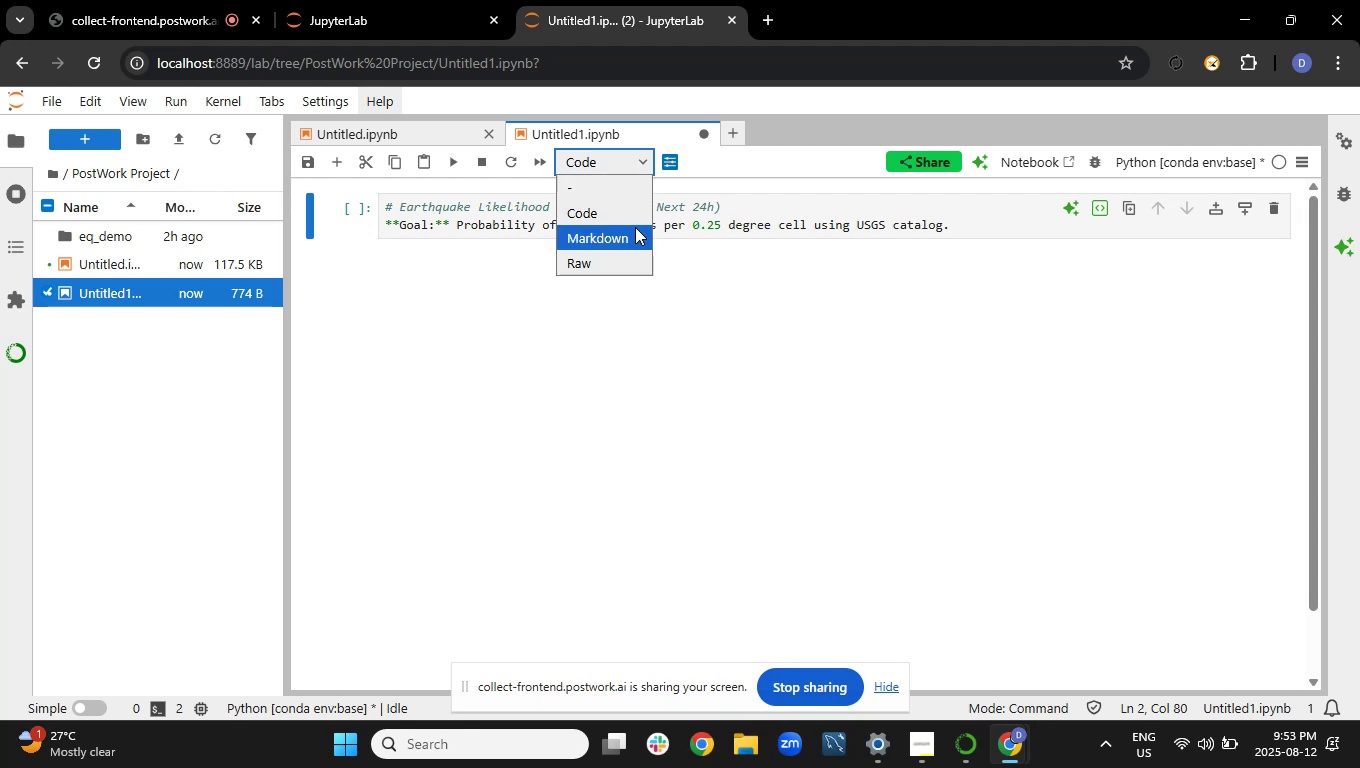 
left_click([635, 227])
 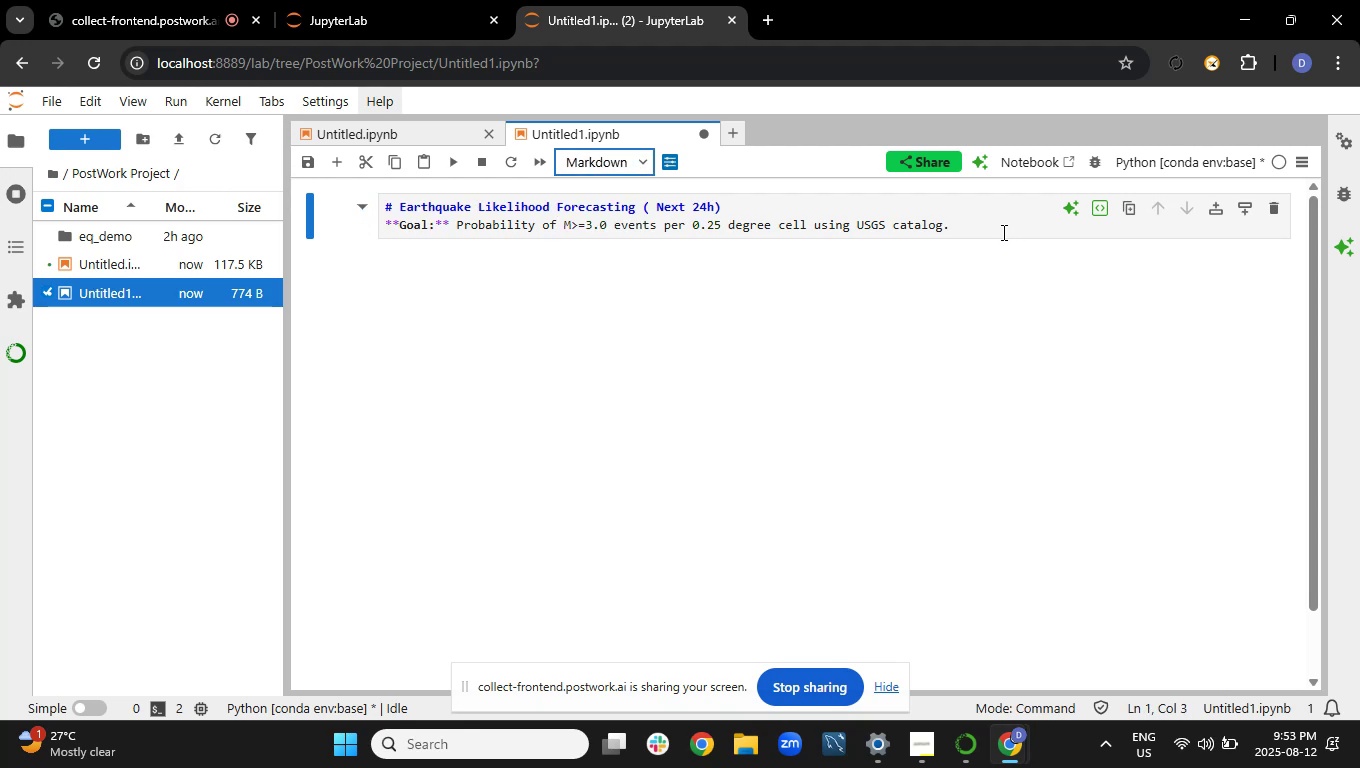 
left_click([1002, 232])
 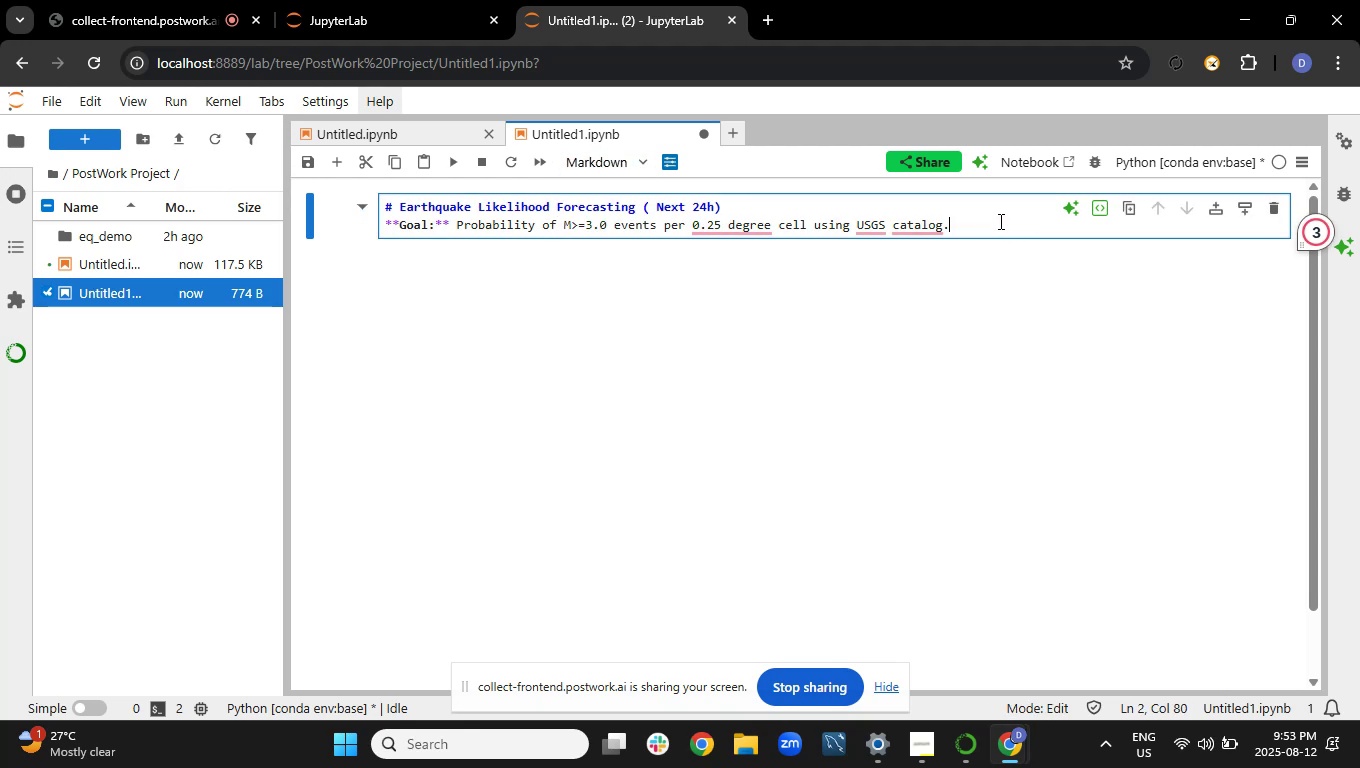 
wait(5.45)
 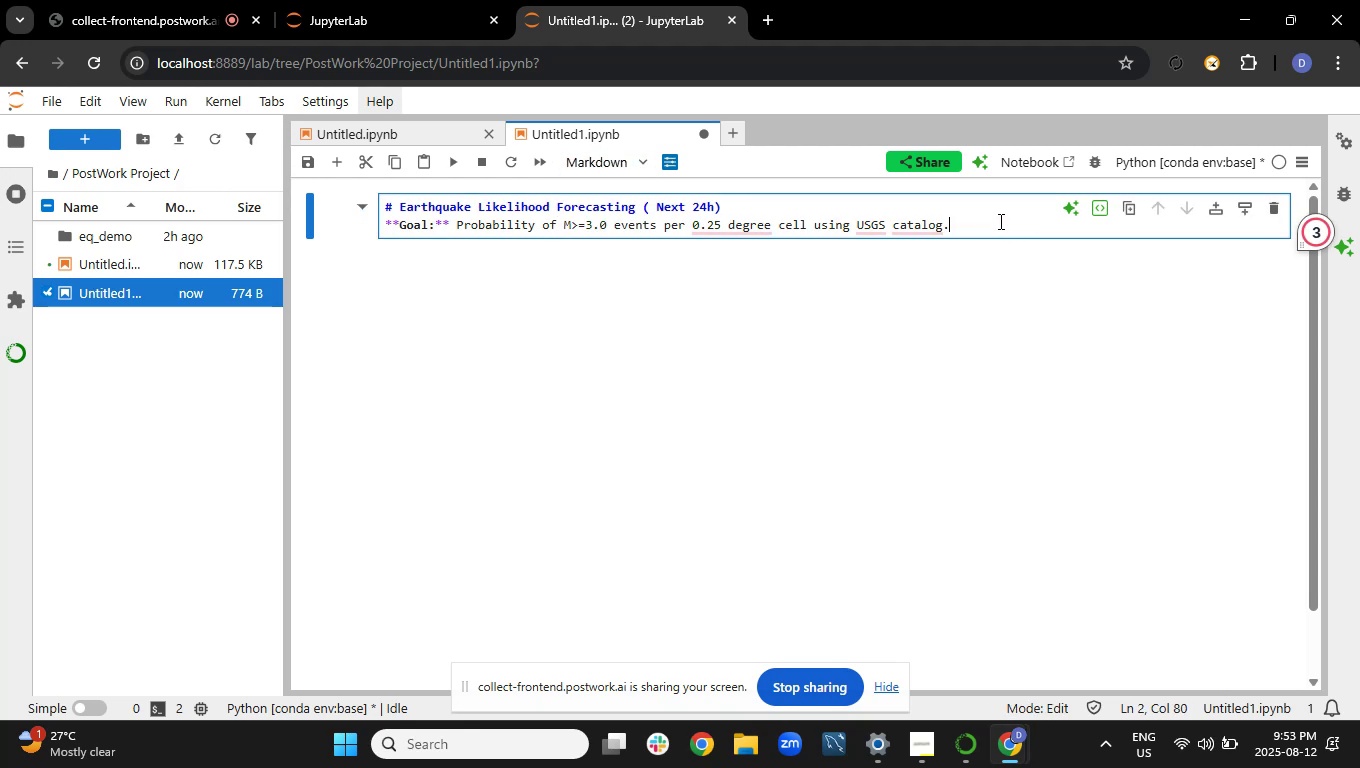 
hold_key(key=ShiftRight, duration=0.6)
 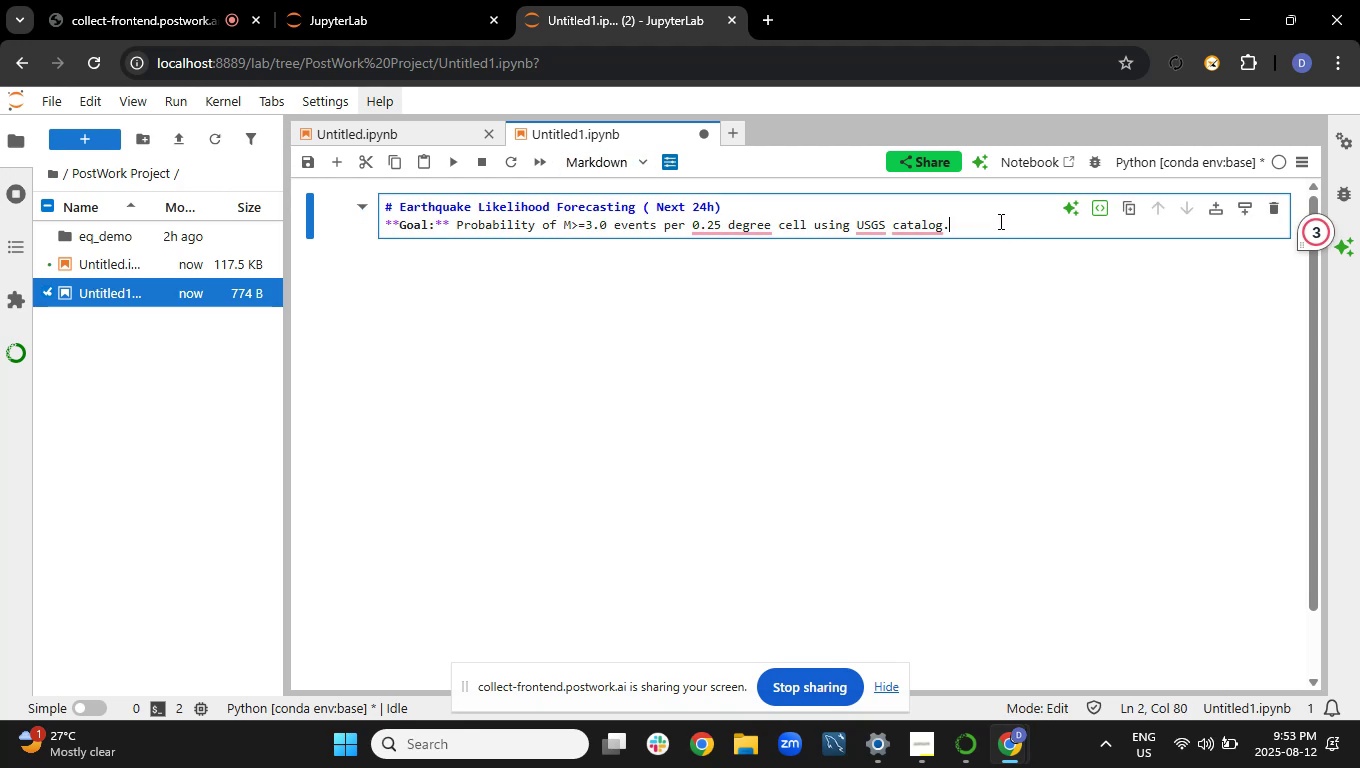 
key(Shift+Enter)
 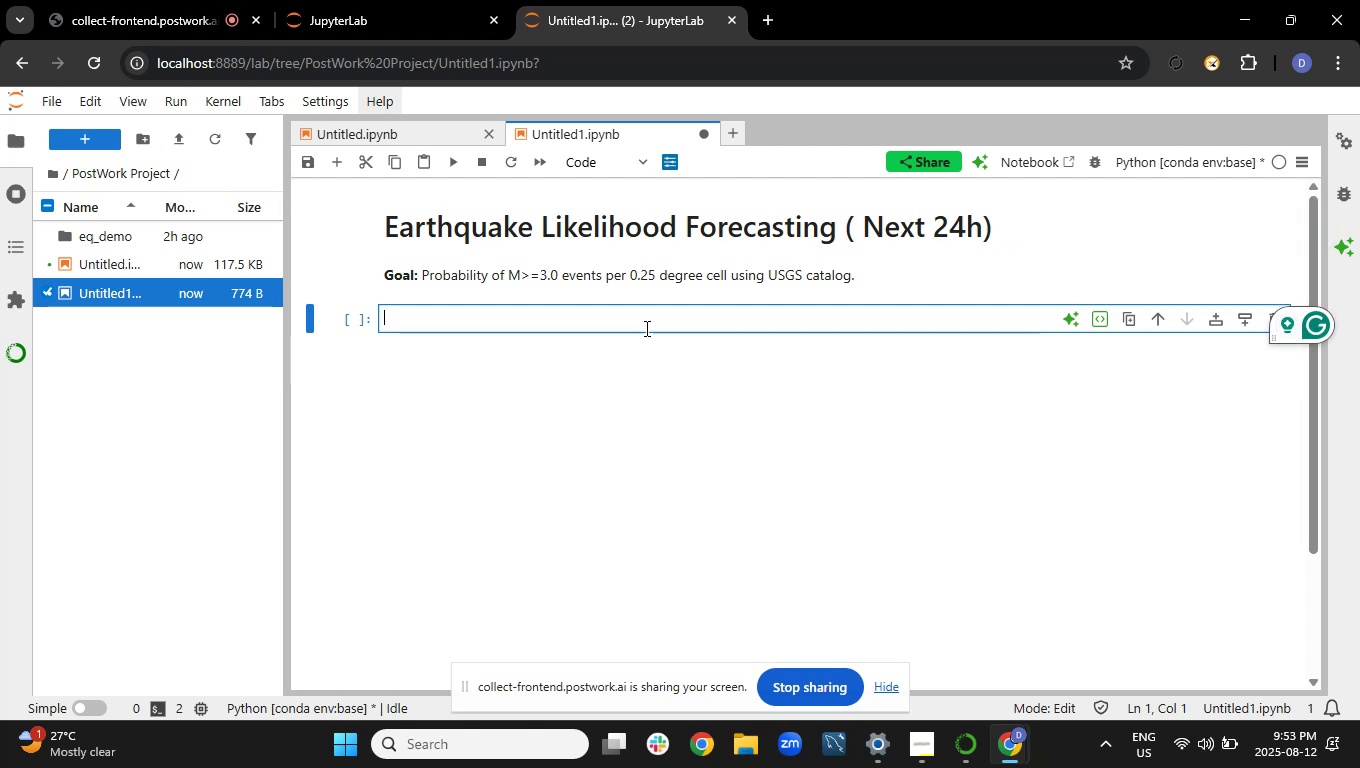 
scroll: coordinate [1359, 139], scroll_direction: down, amount: 1.0
 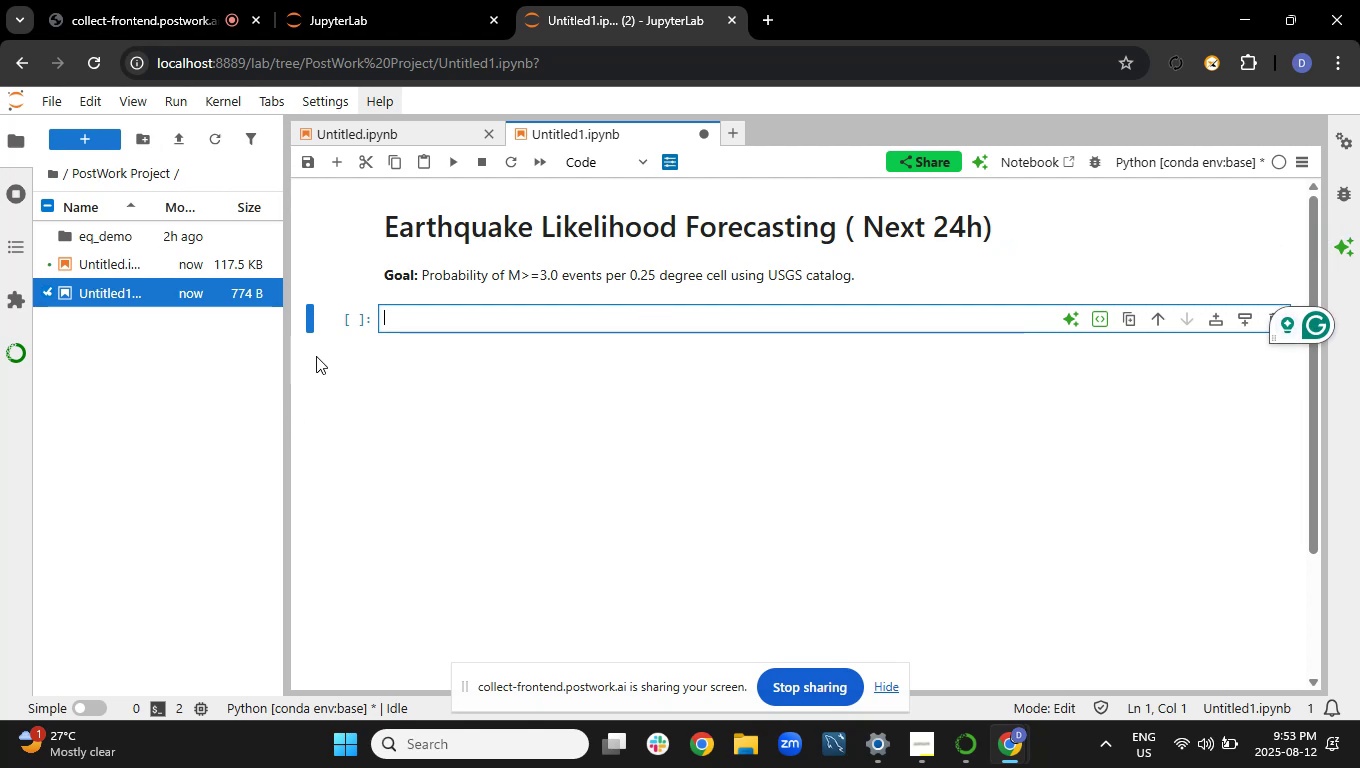 
wait(6.92)
 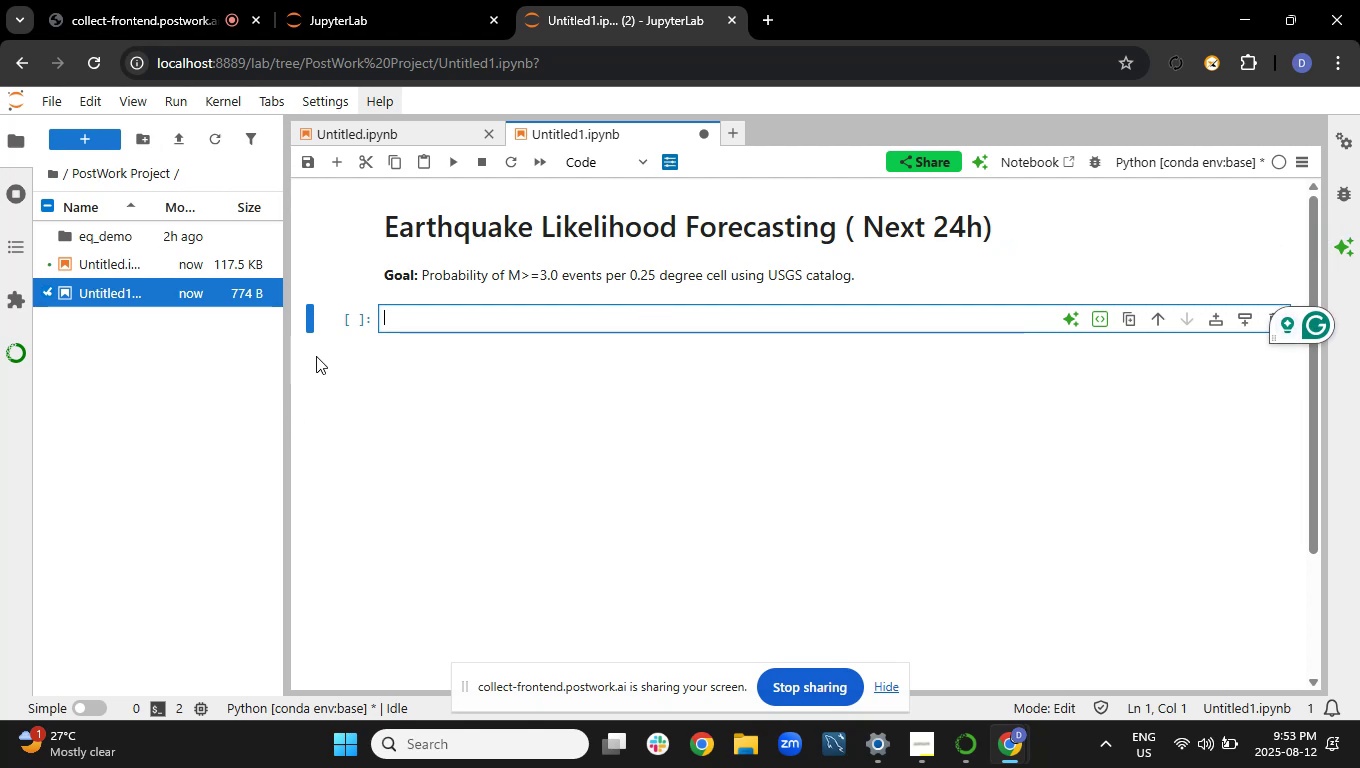 
type(import warnings, math, json)
 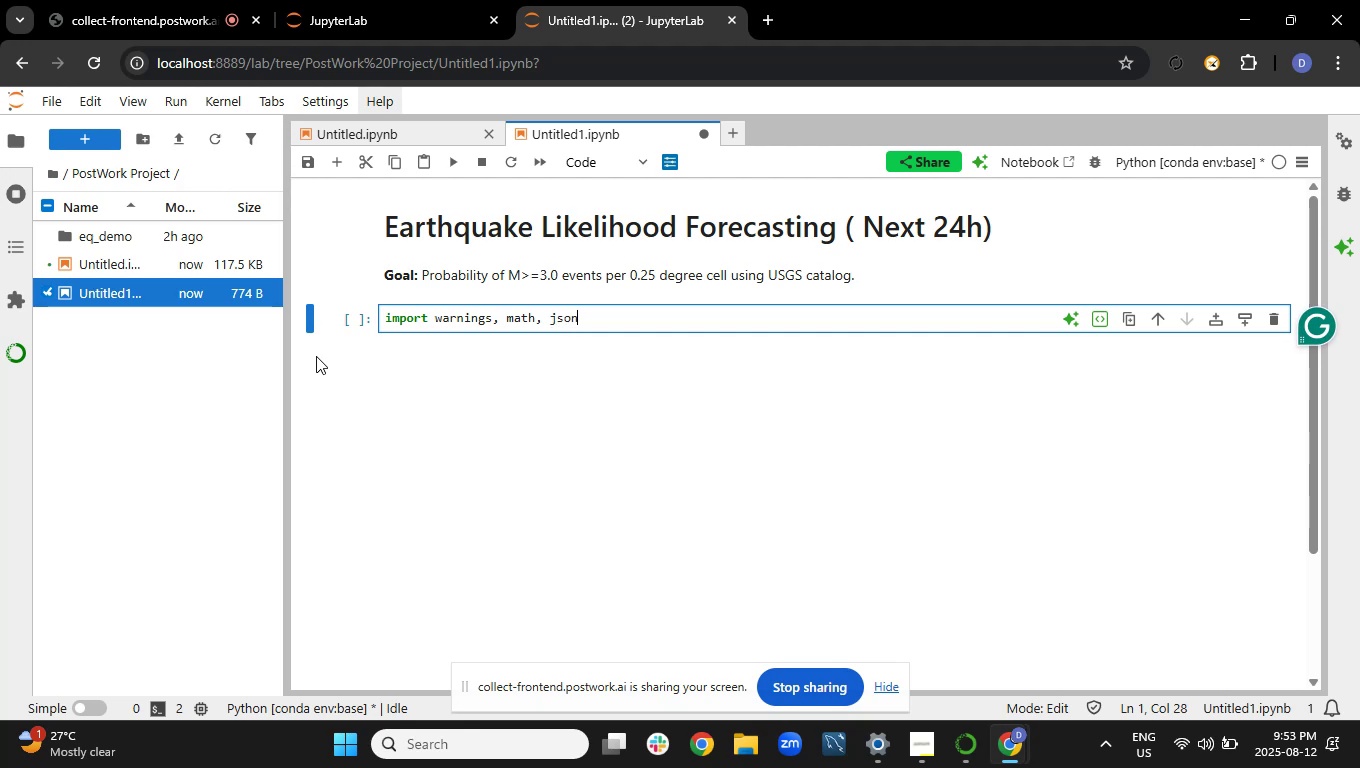 
key(Enter)
 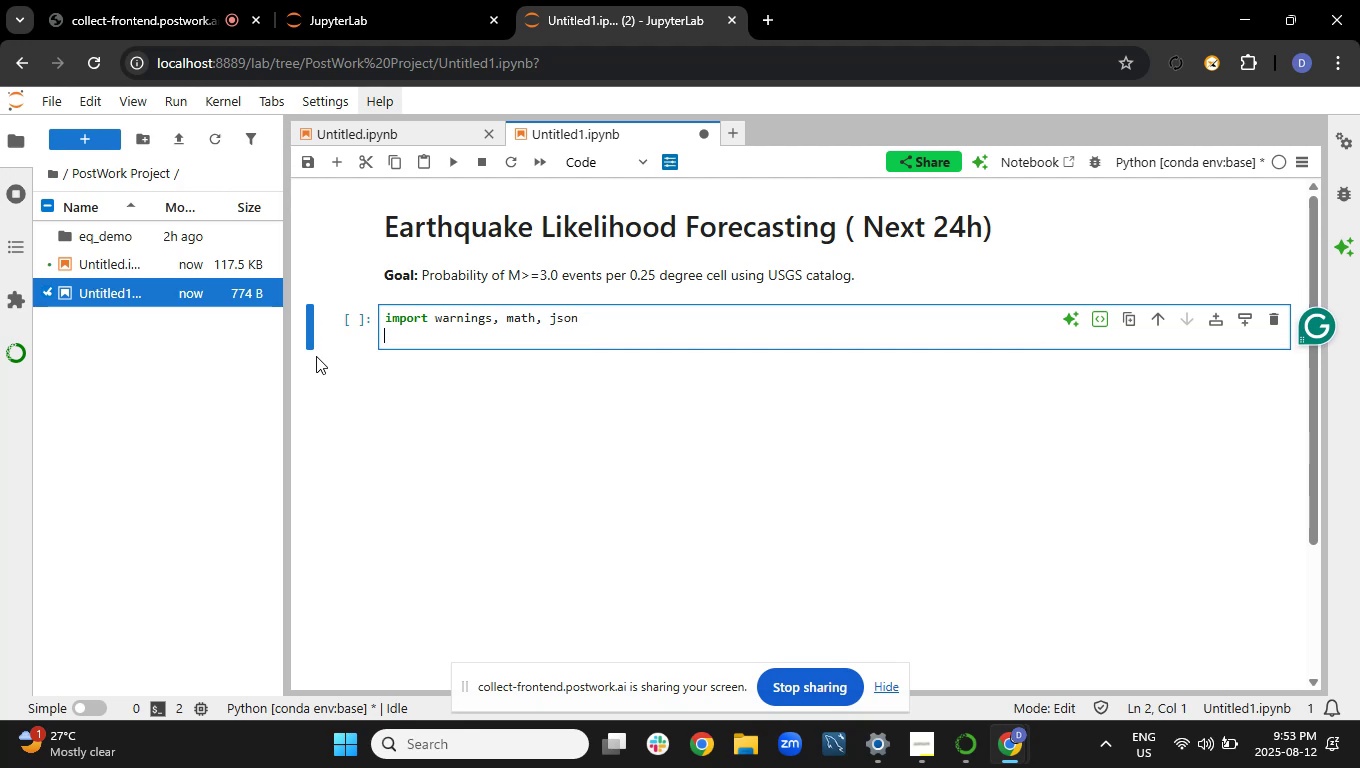 
type(warnings.filterwarning)
 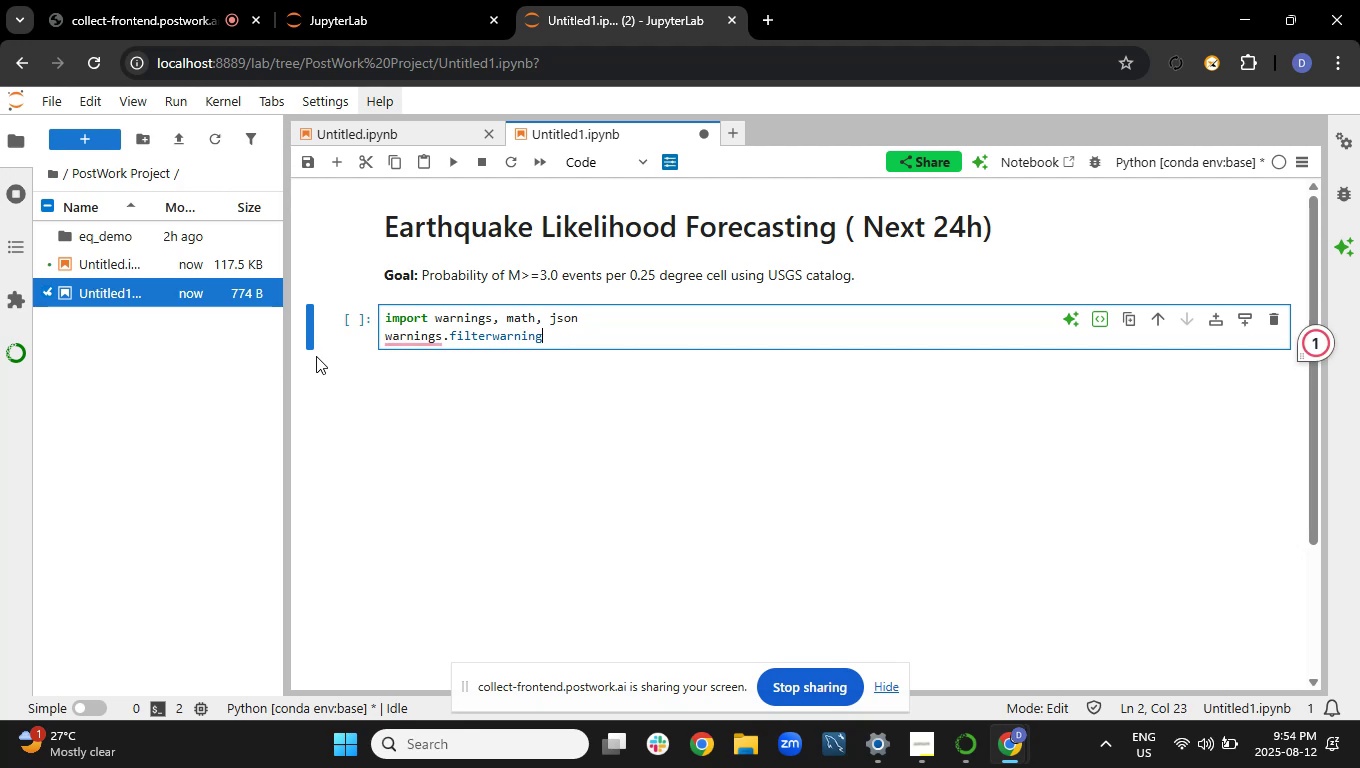 
wait(5.71)
 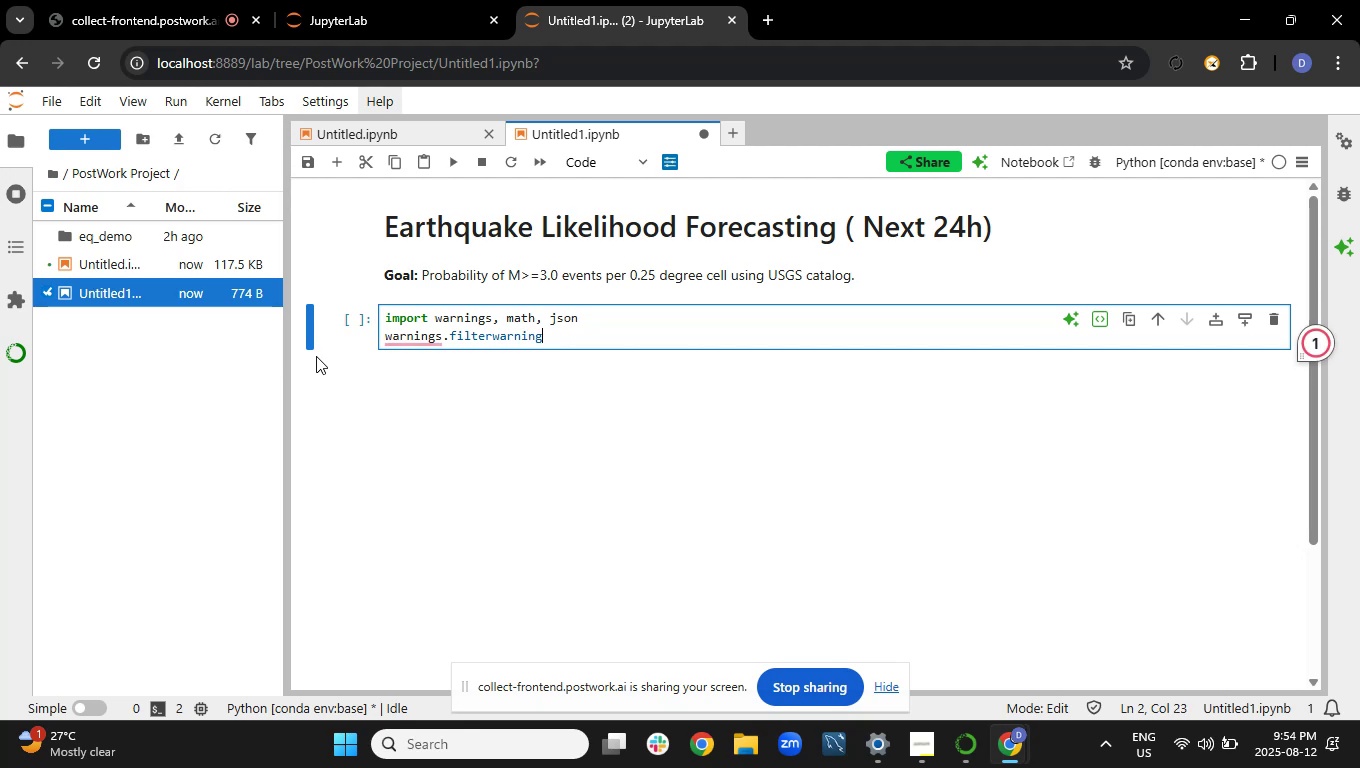 
key(S)
 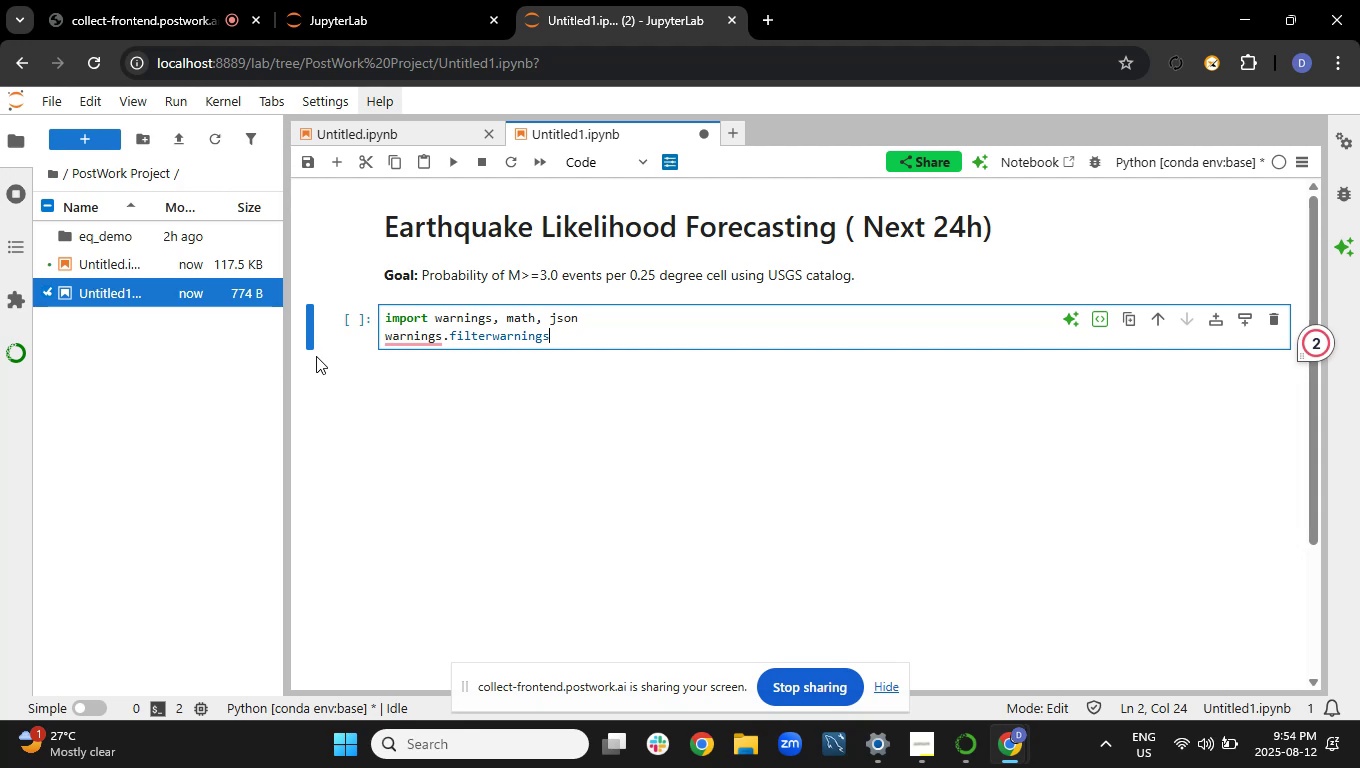 
type(("ignore"))
 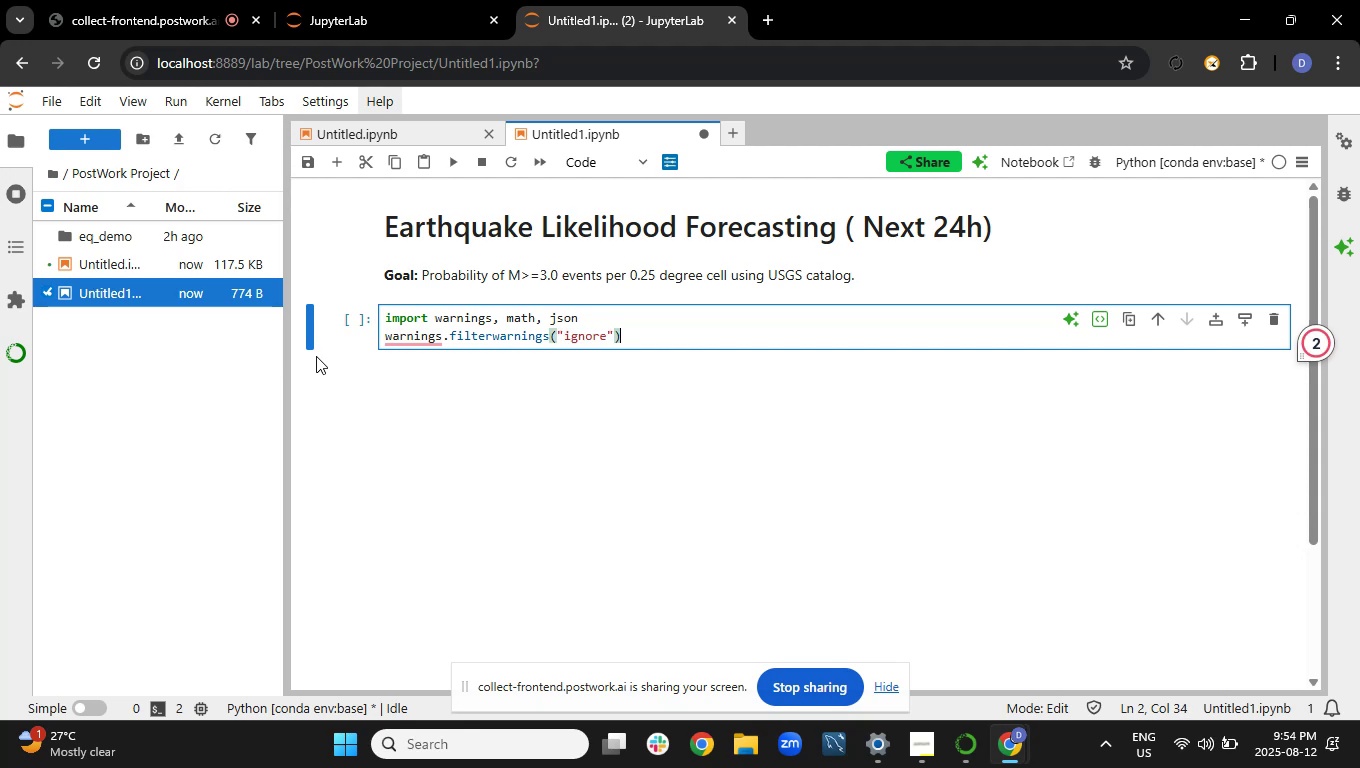 
wait(7.12)
 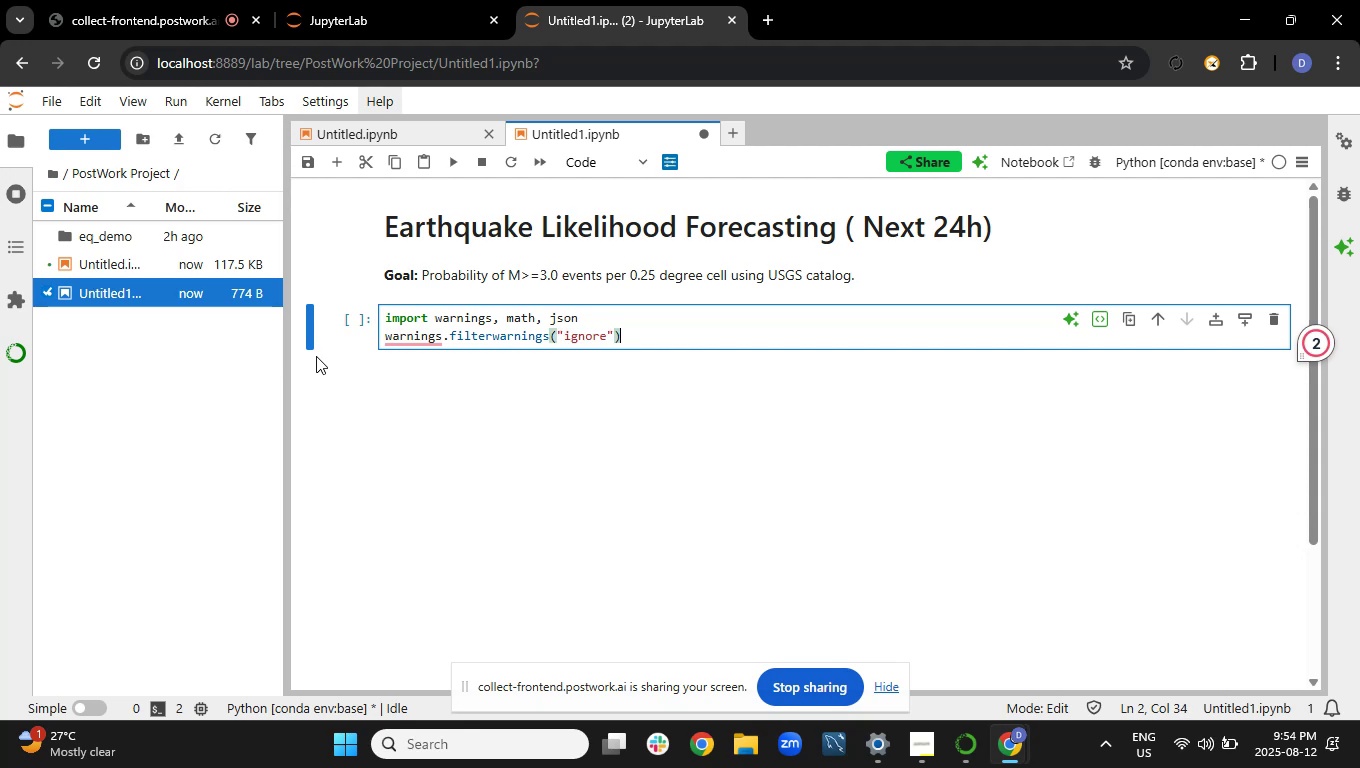 
key(Enter)
 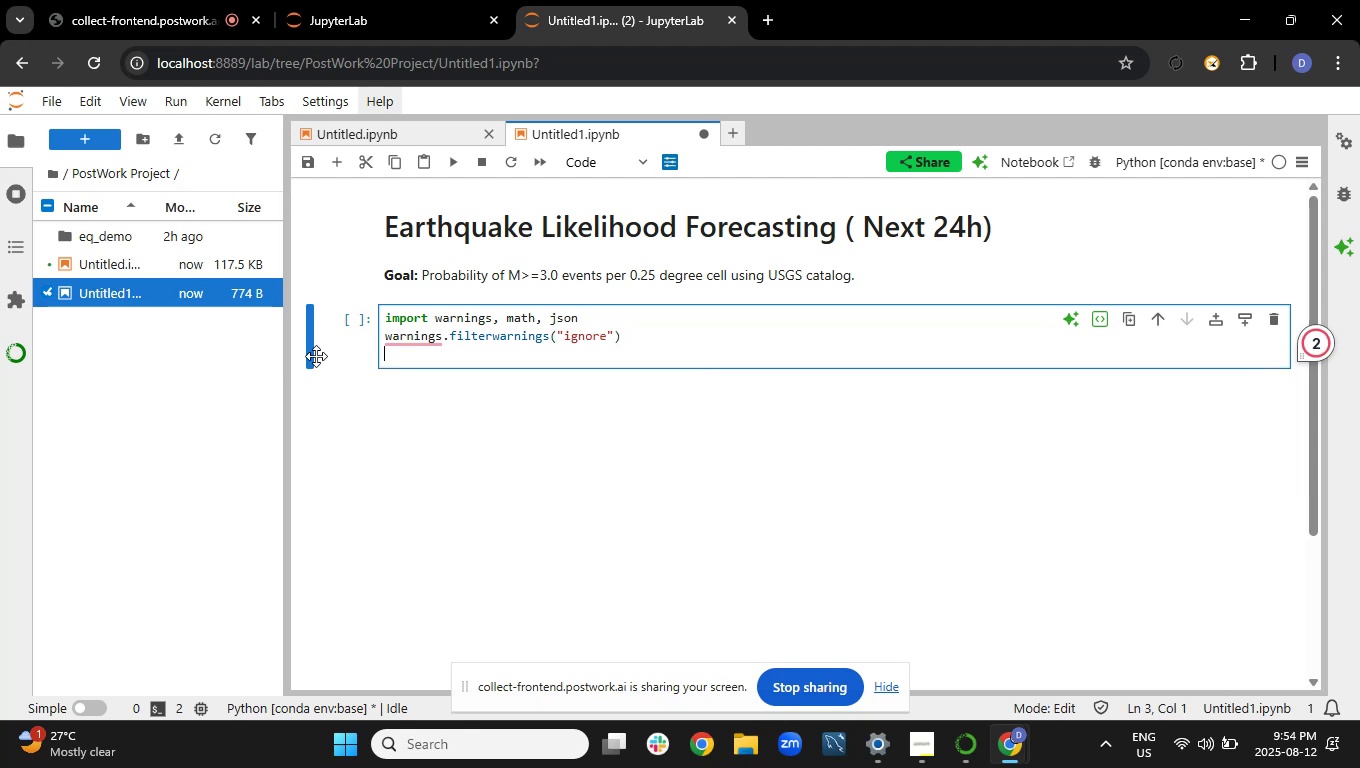 
key(Enter)
 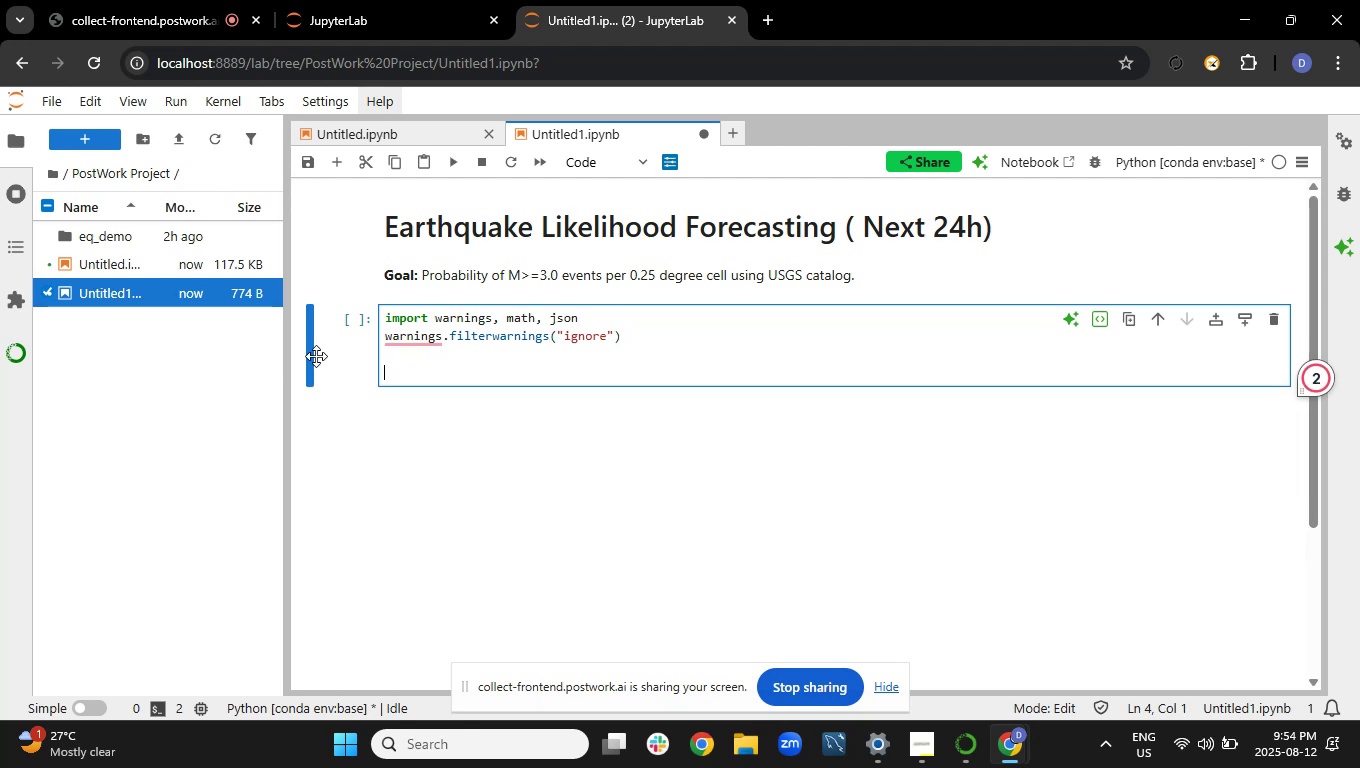 
type(import numpy as no)
key(Backspace)
type(p)
 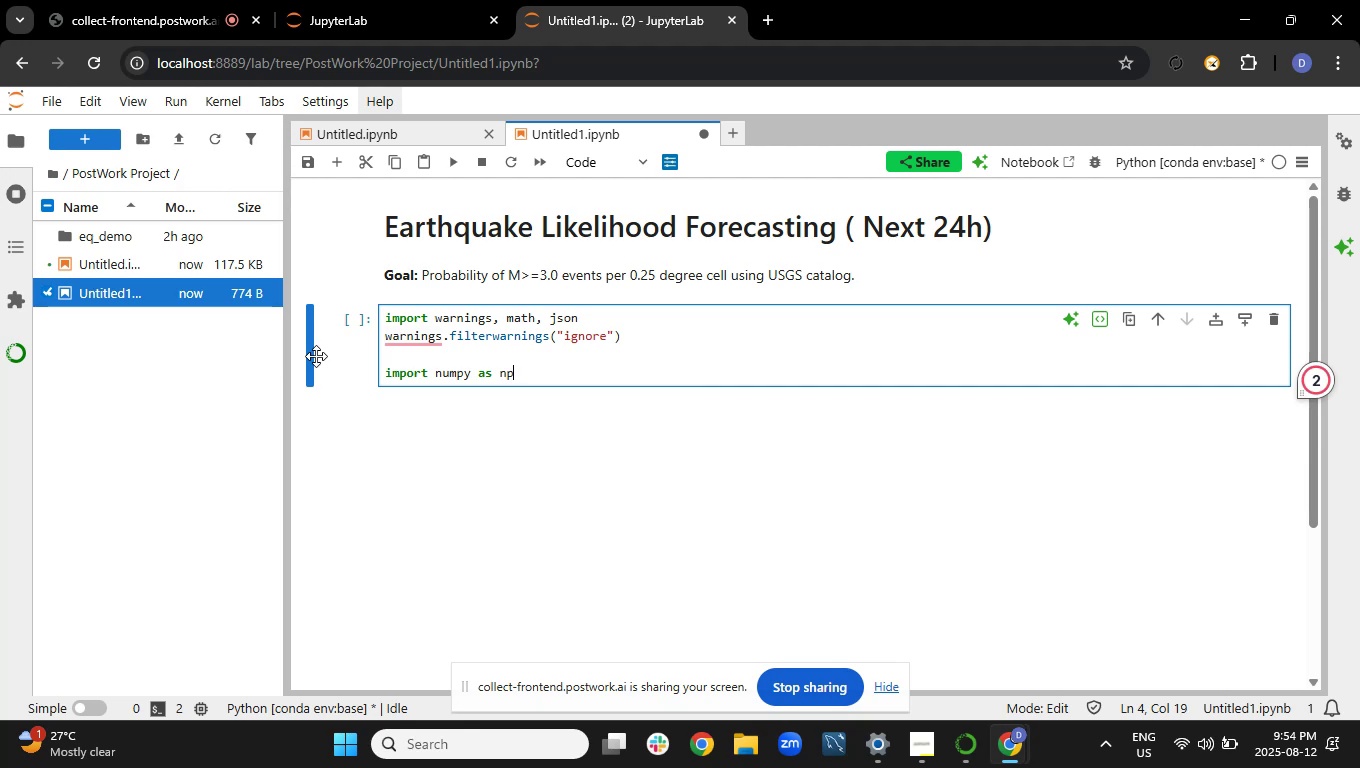 
key(Enter)
 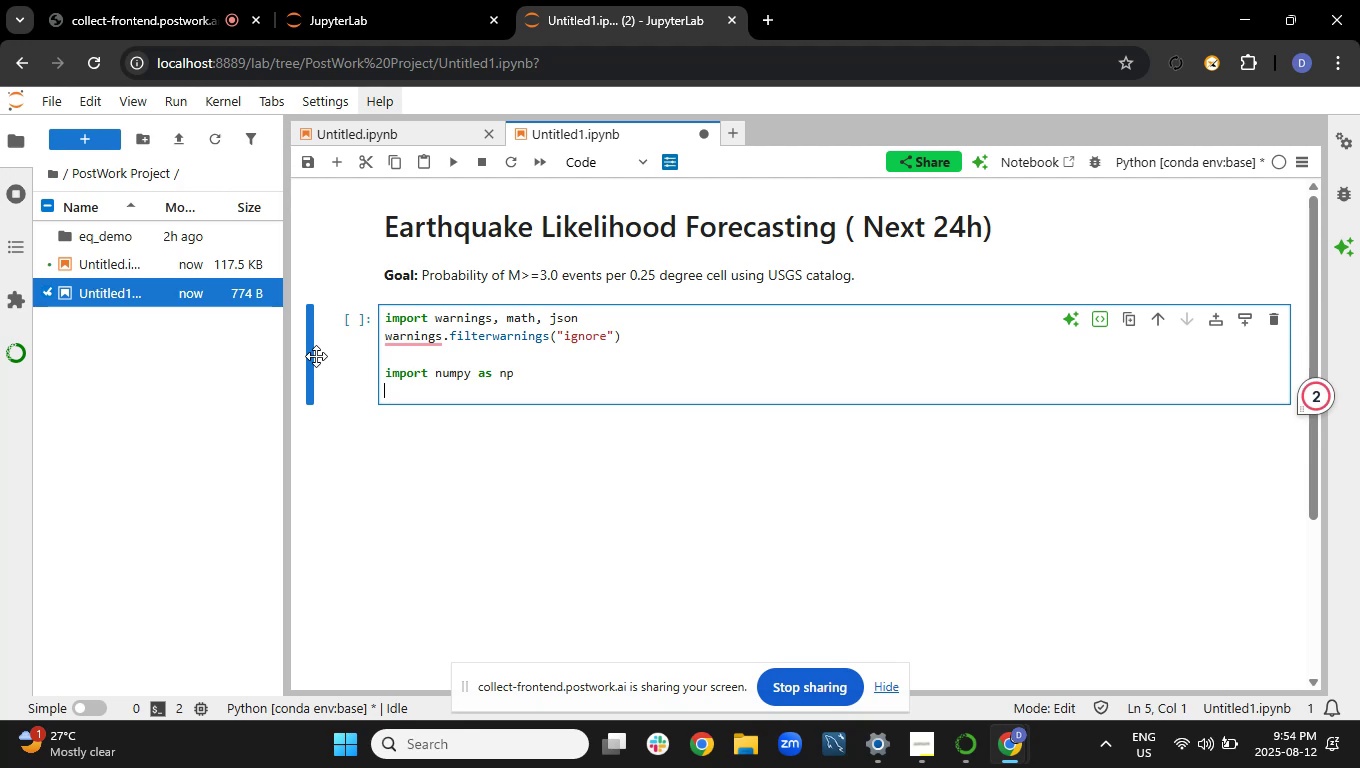 
type(import pandas as pd)
 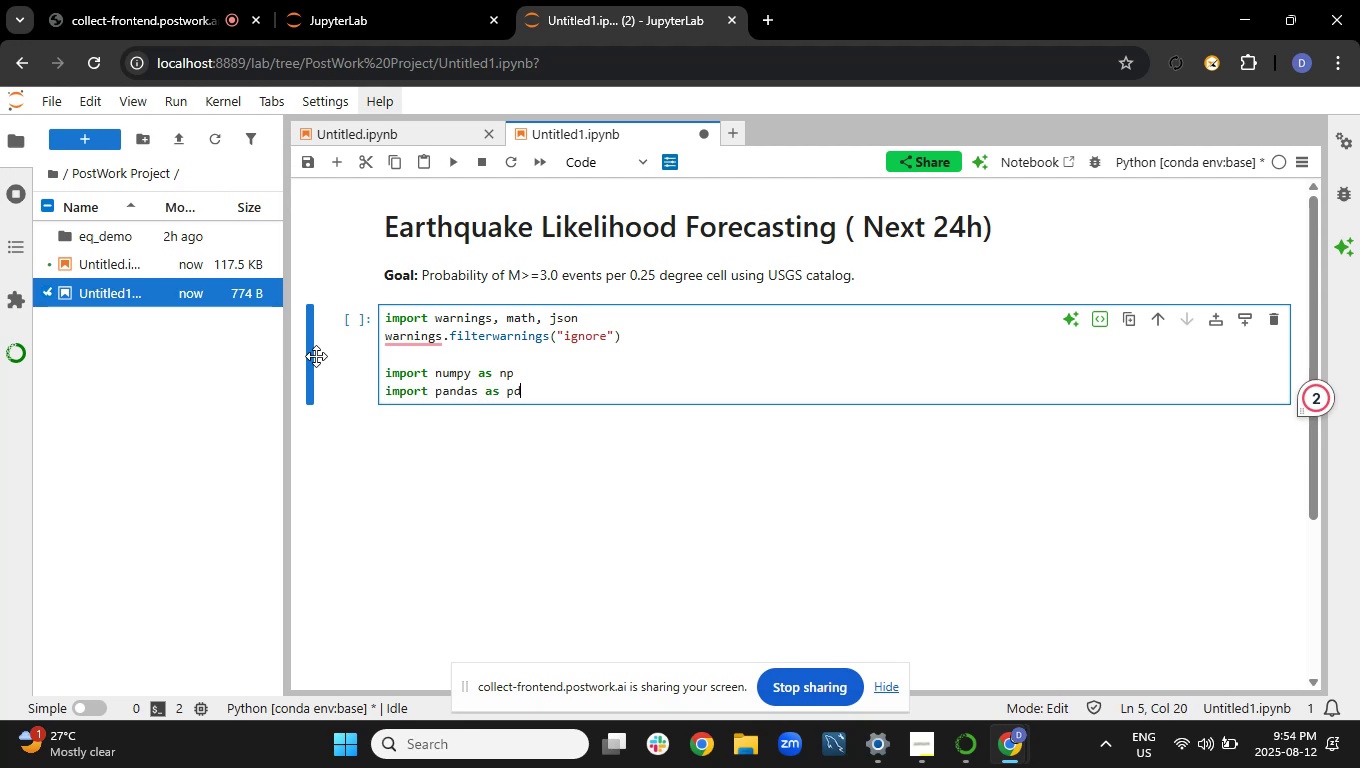 
key(Enter)
 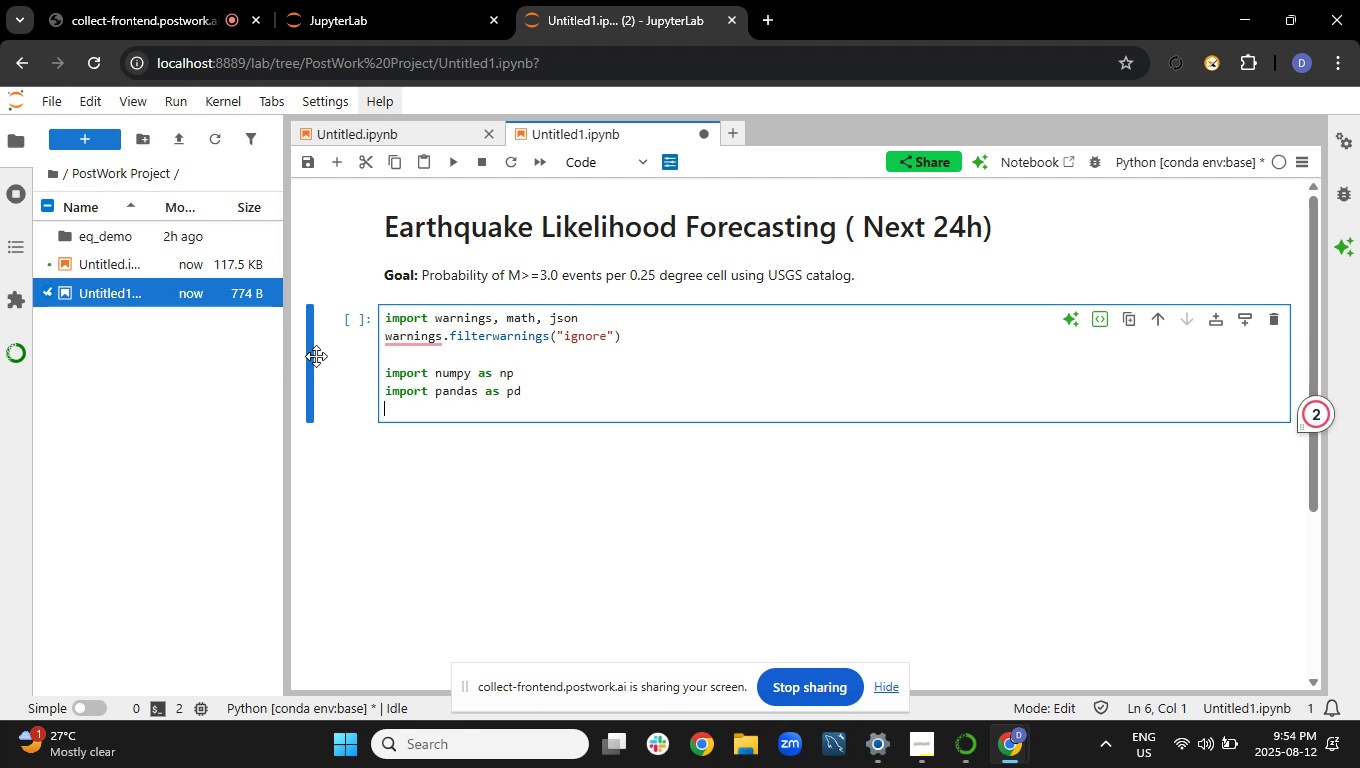 
type(import pathlib as )
 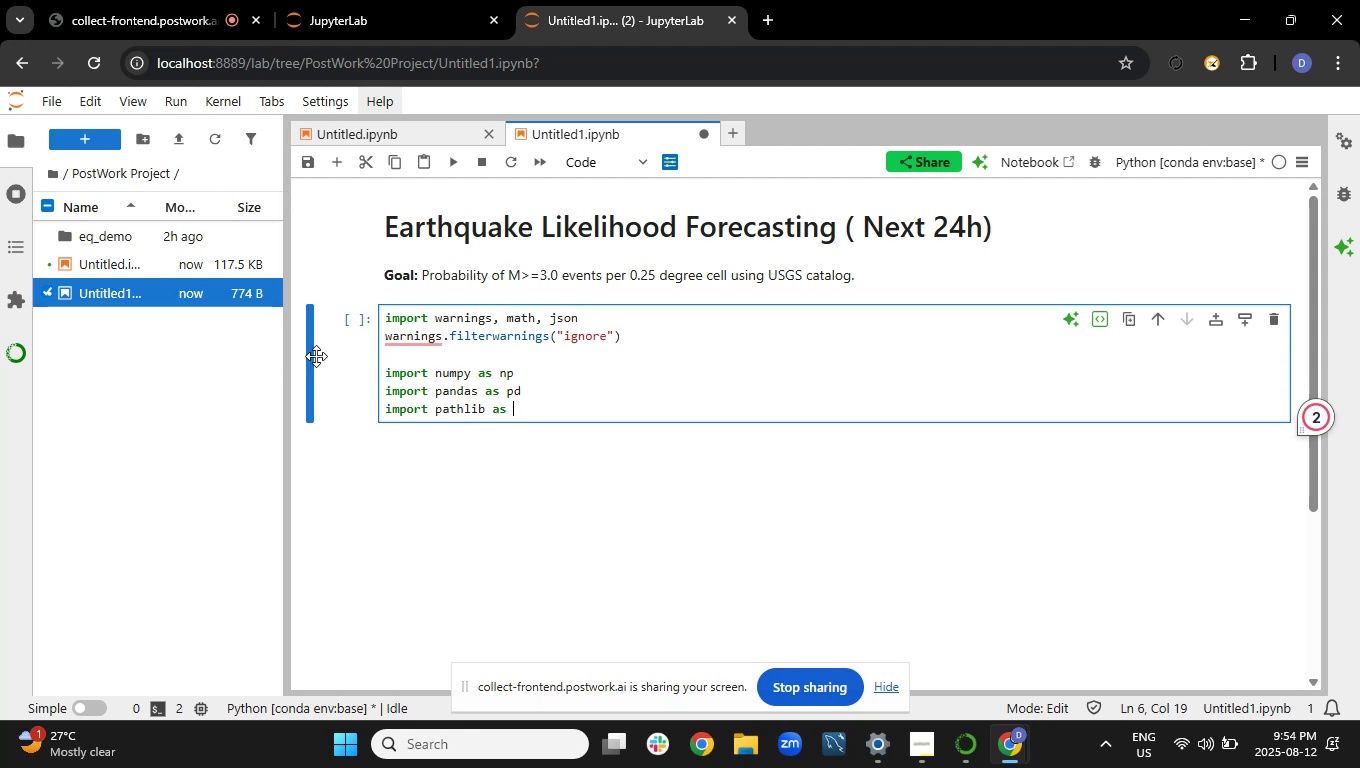 
hold_key(key=Backspace, duration=1.04)
 